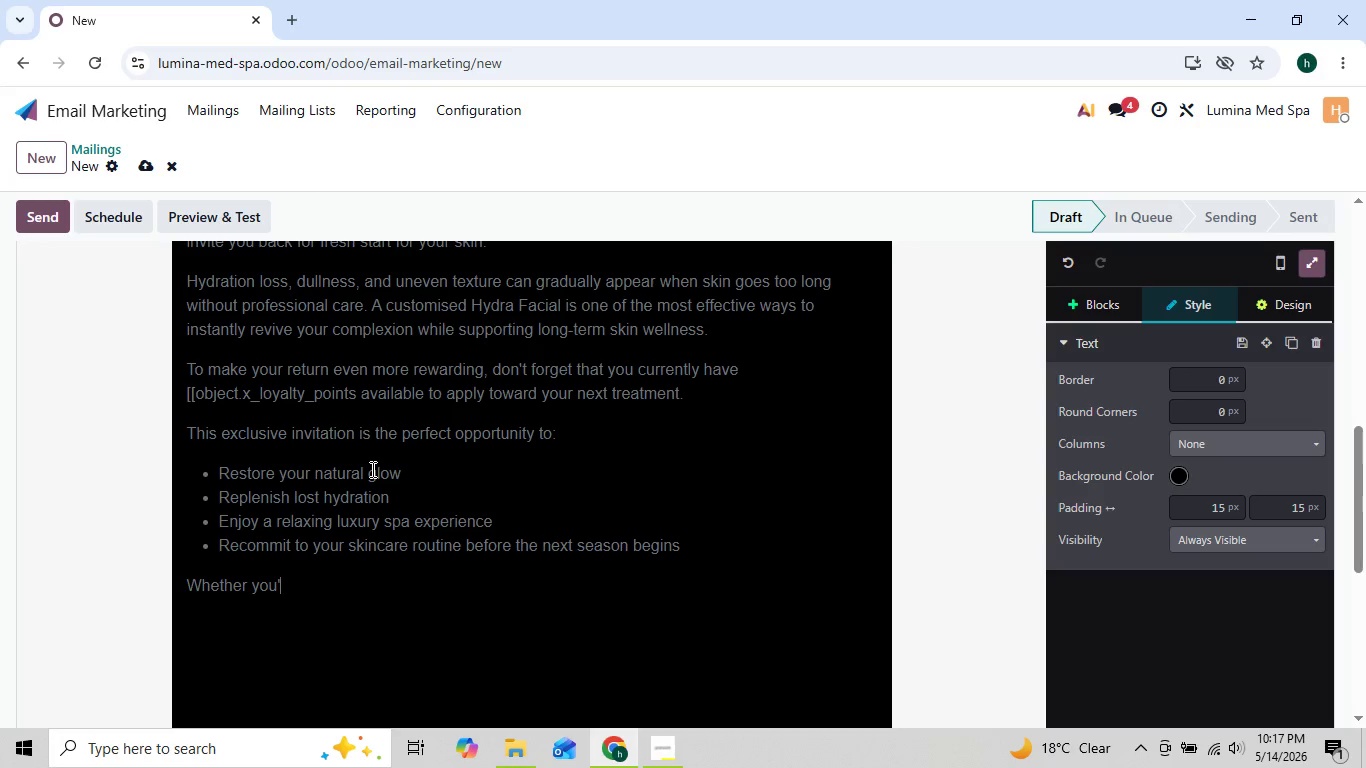 
key(Backspace)
type( are )
 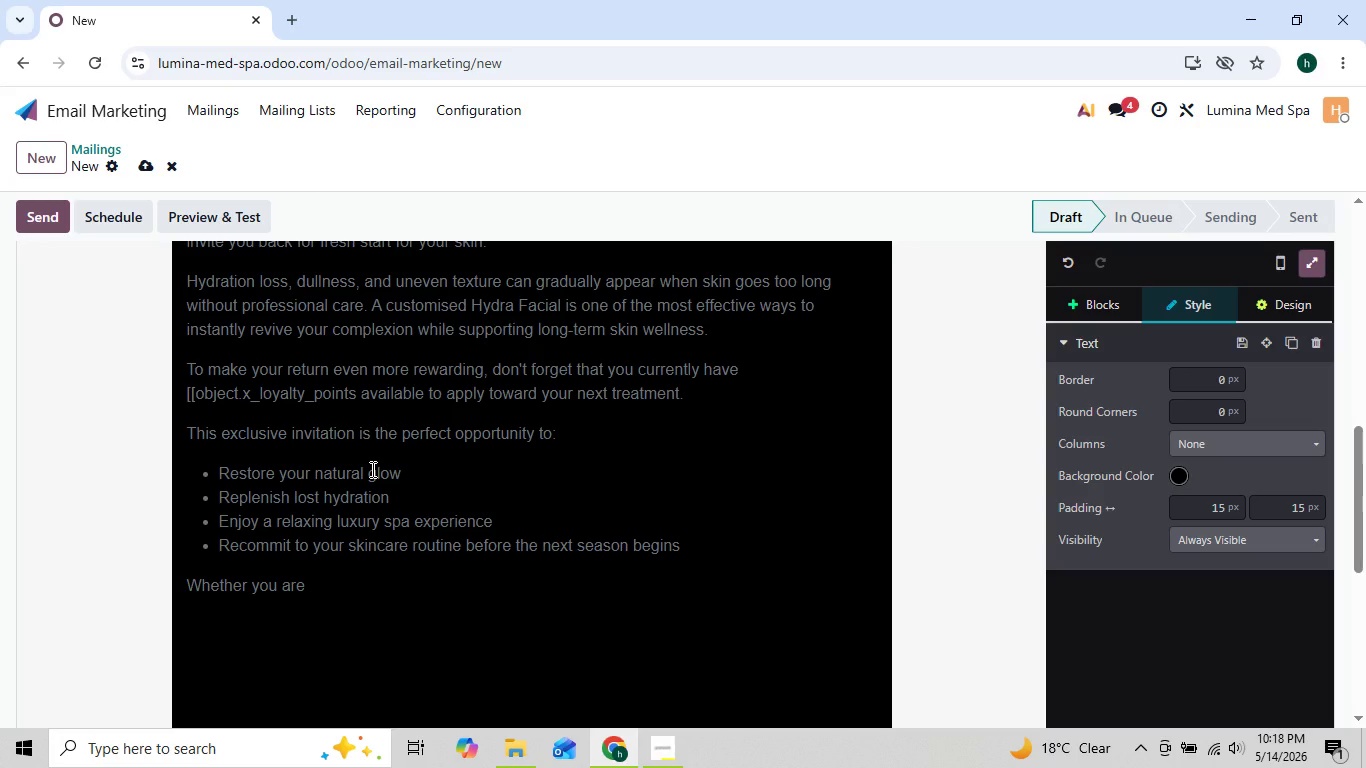 
key(ArrowLeft)
 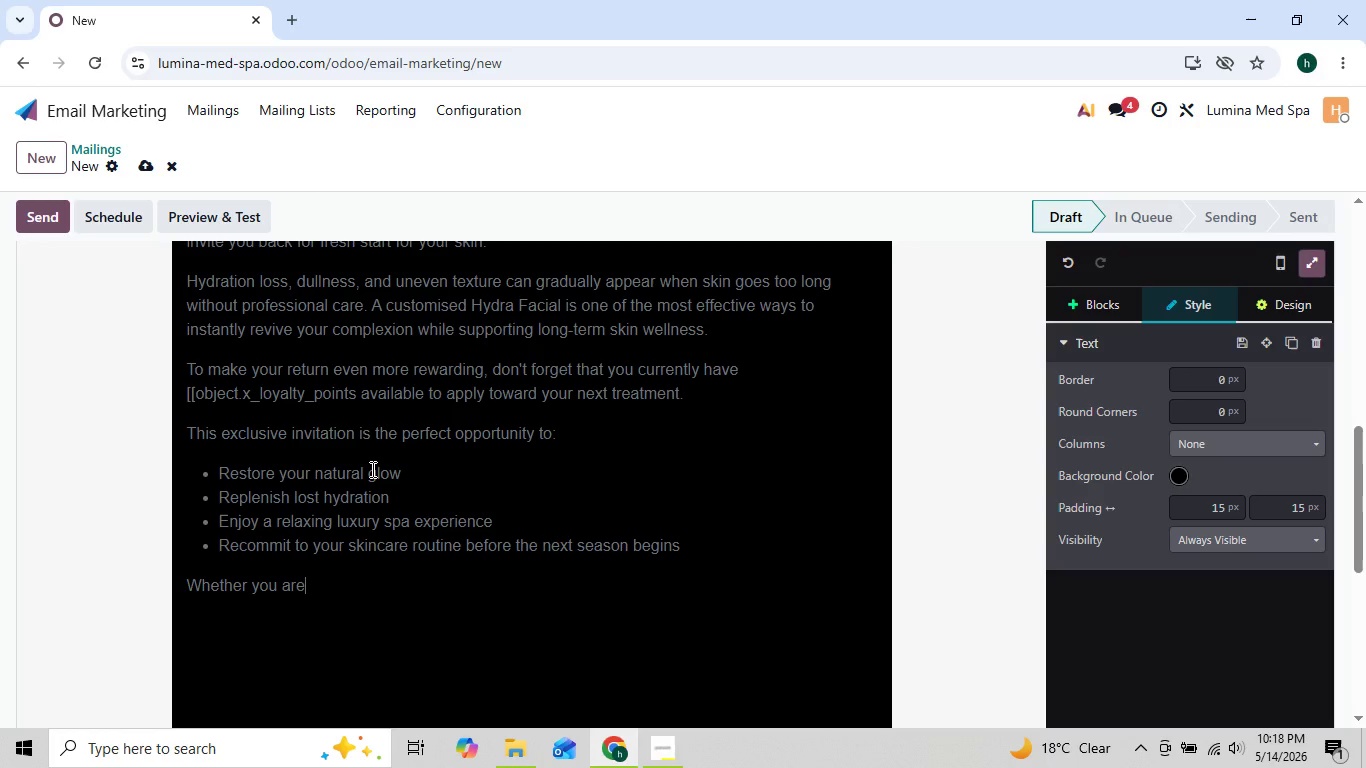 
type( praparing for an)
 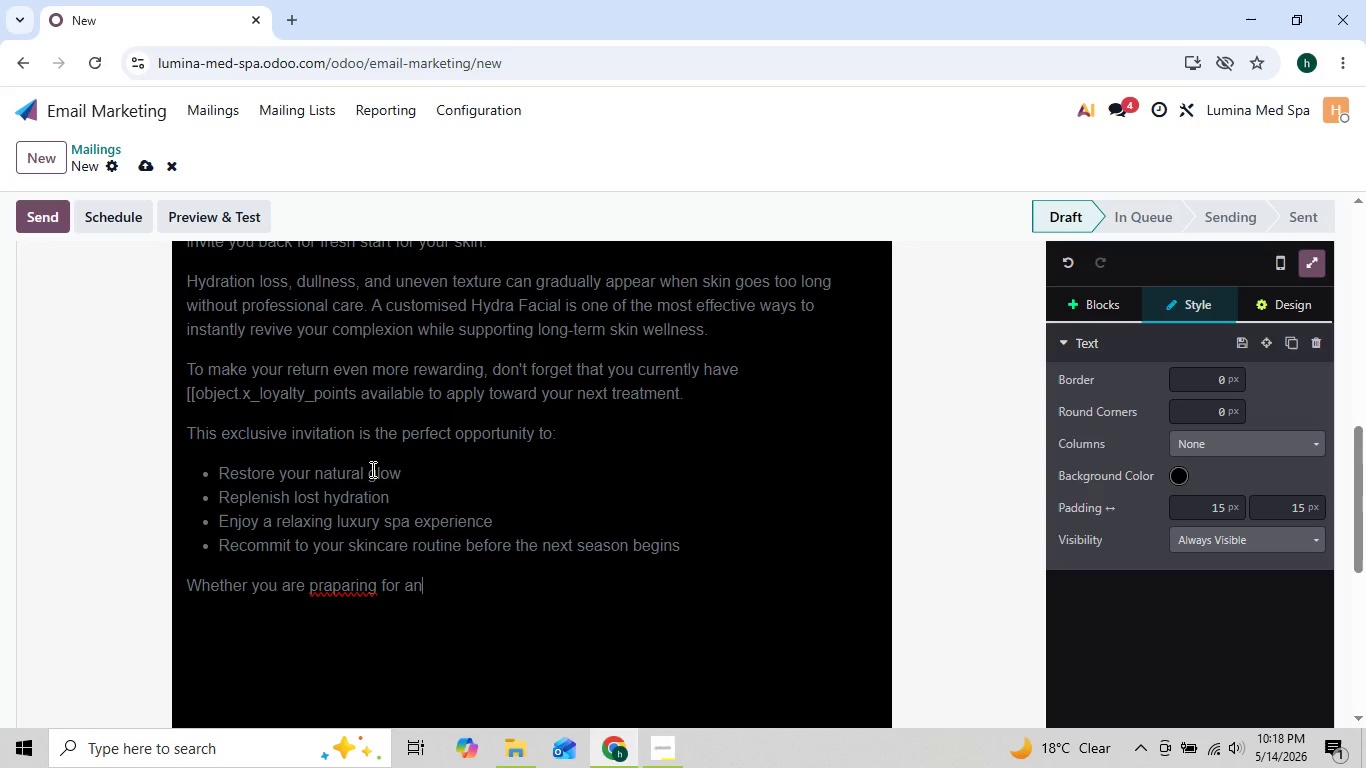 
hold_key(key=ArrowLeft, duration=0.72)
 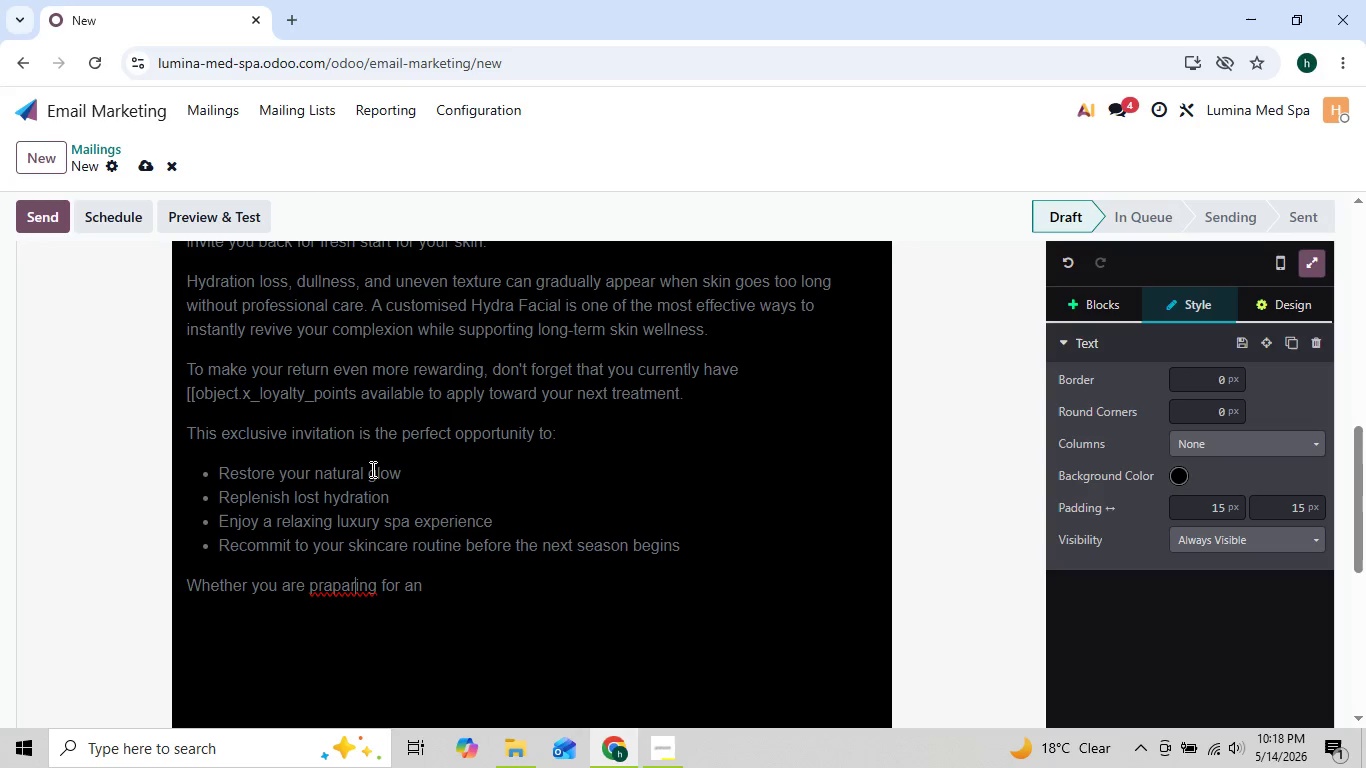 
key(ArrowLeft)
 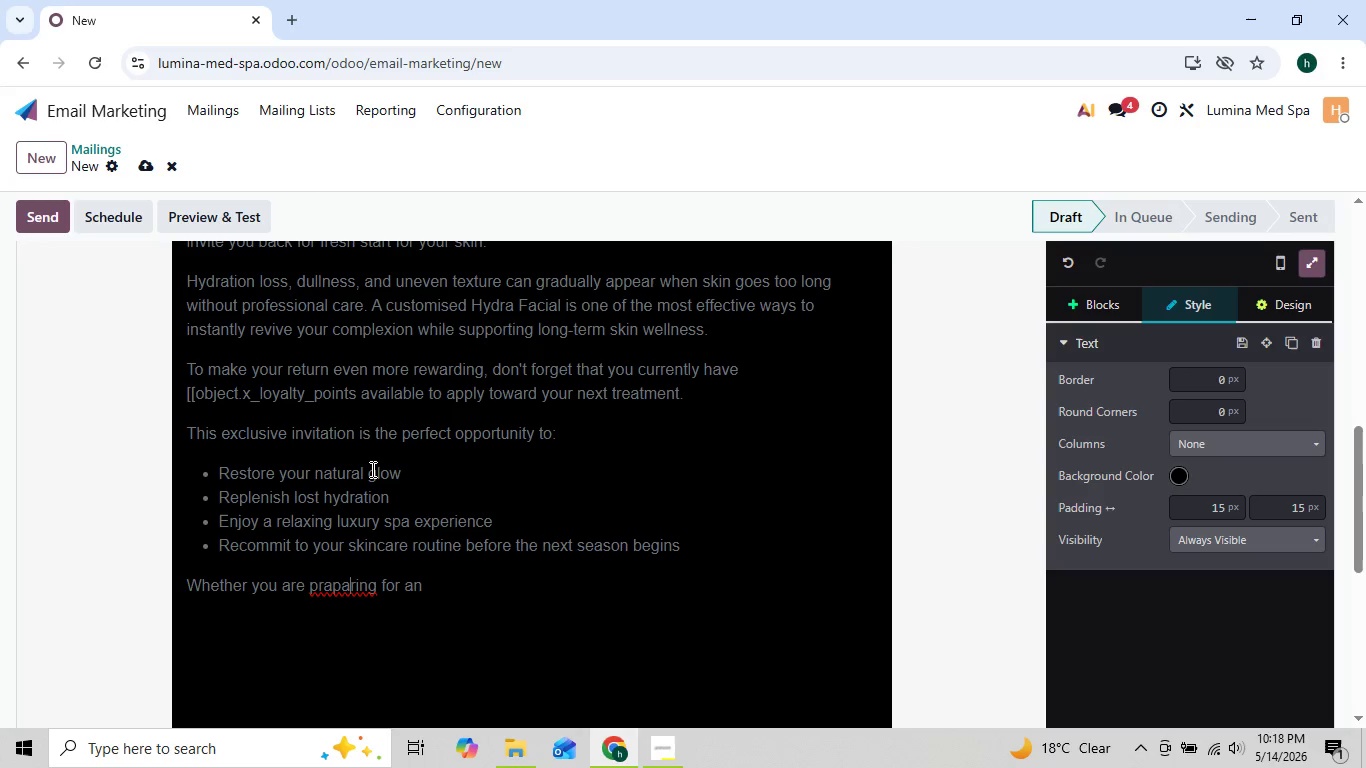 
key(ArrowLeft)
 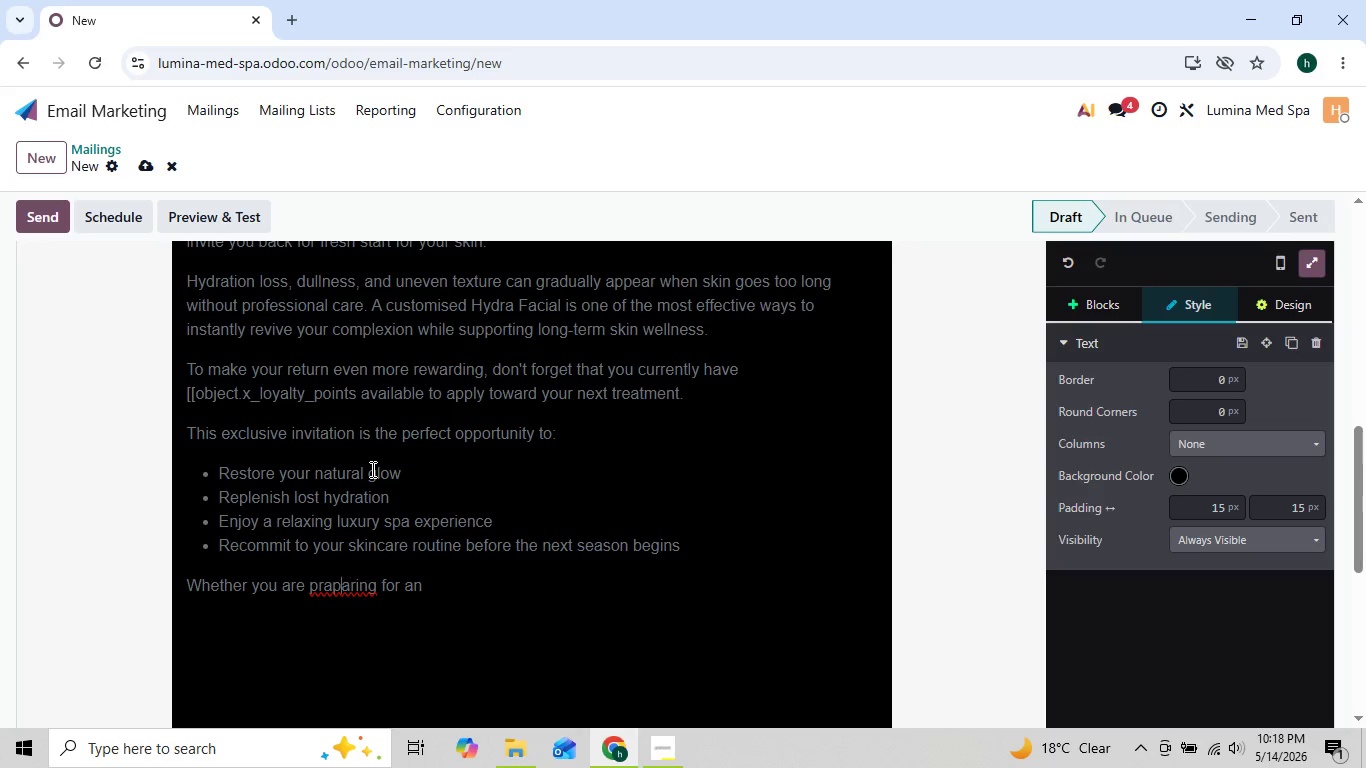 
key(ArrowLeft)
 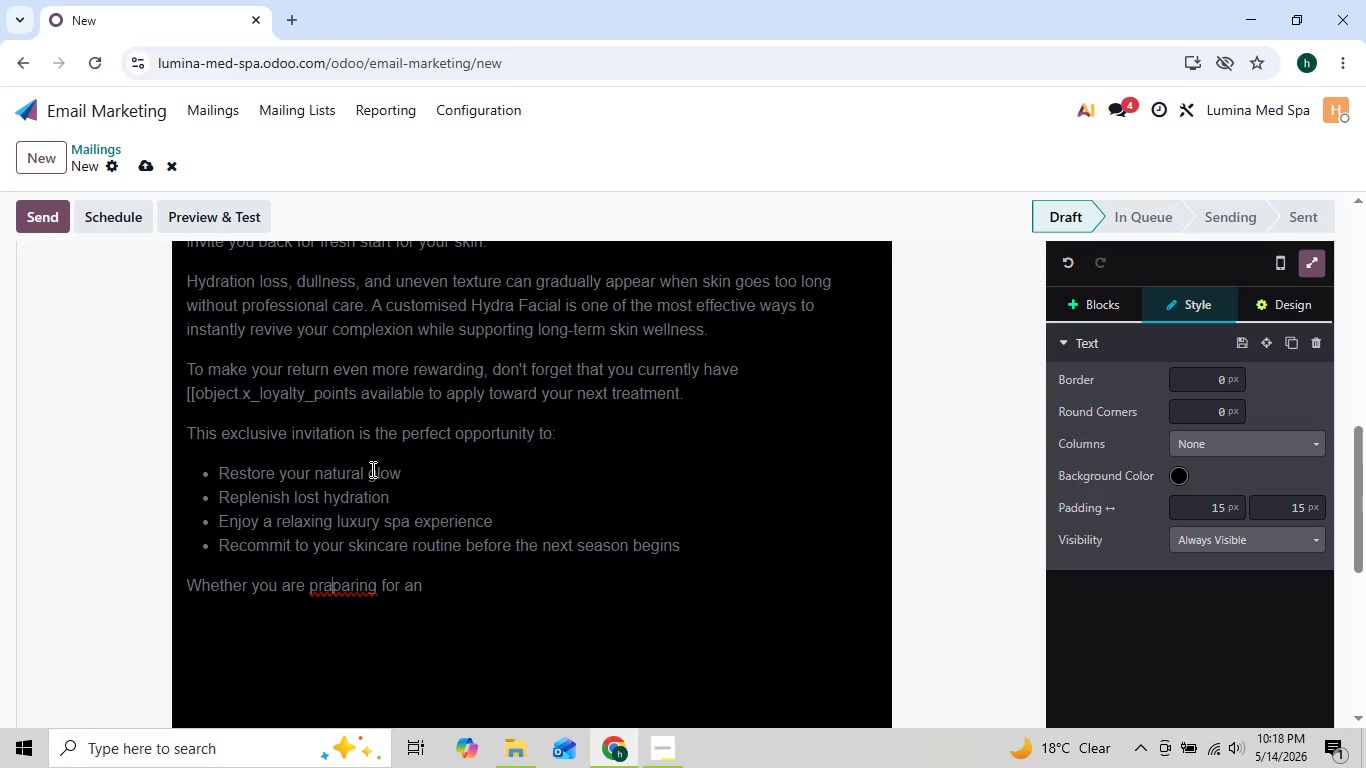 
key(ArrowLeft)
 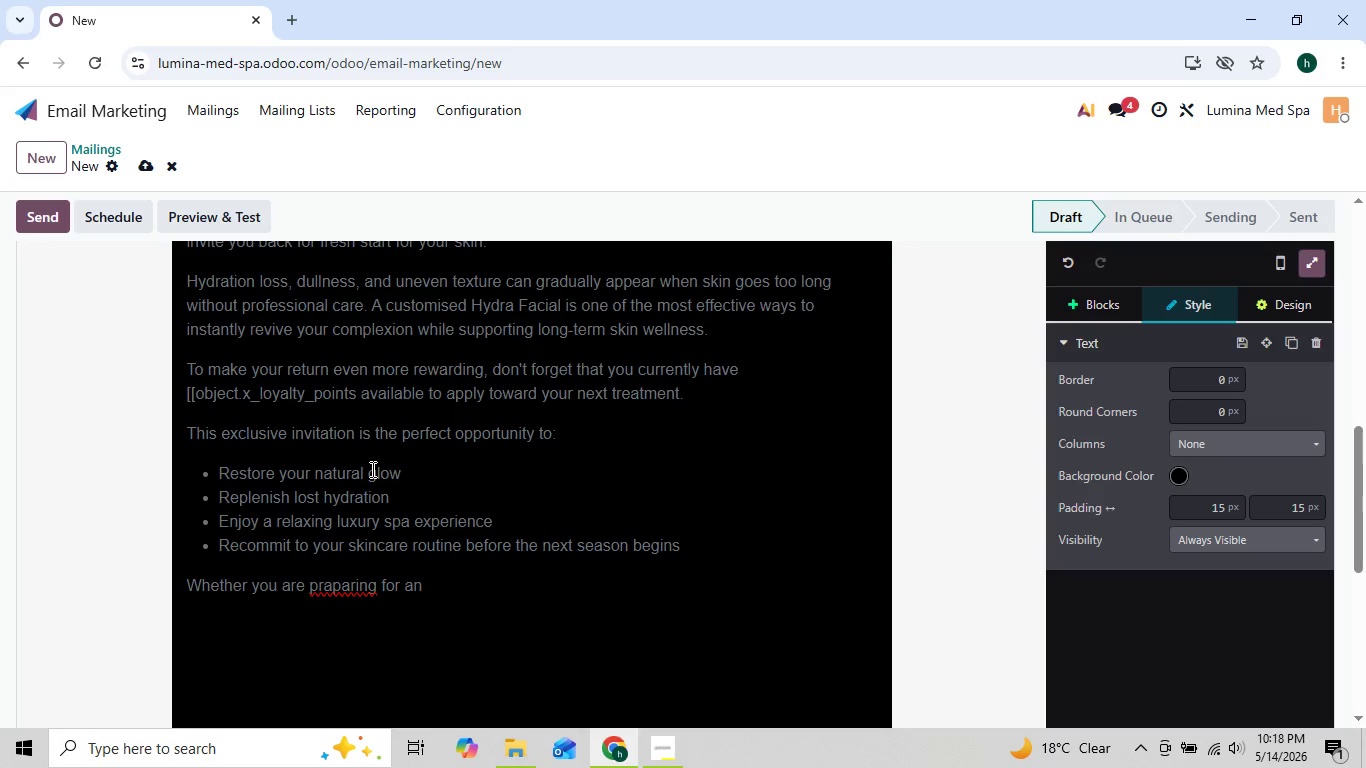 
key(Backspace)
 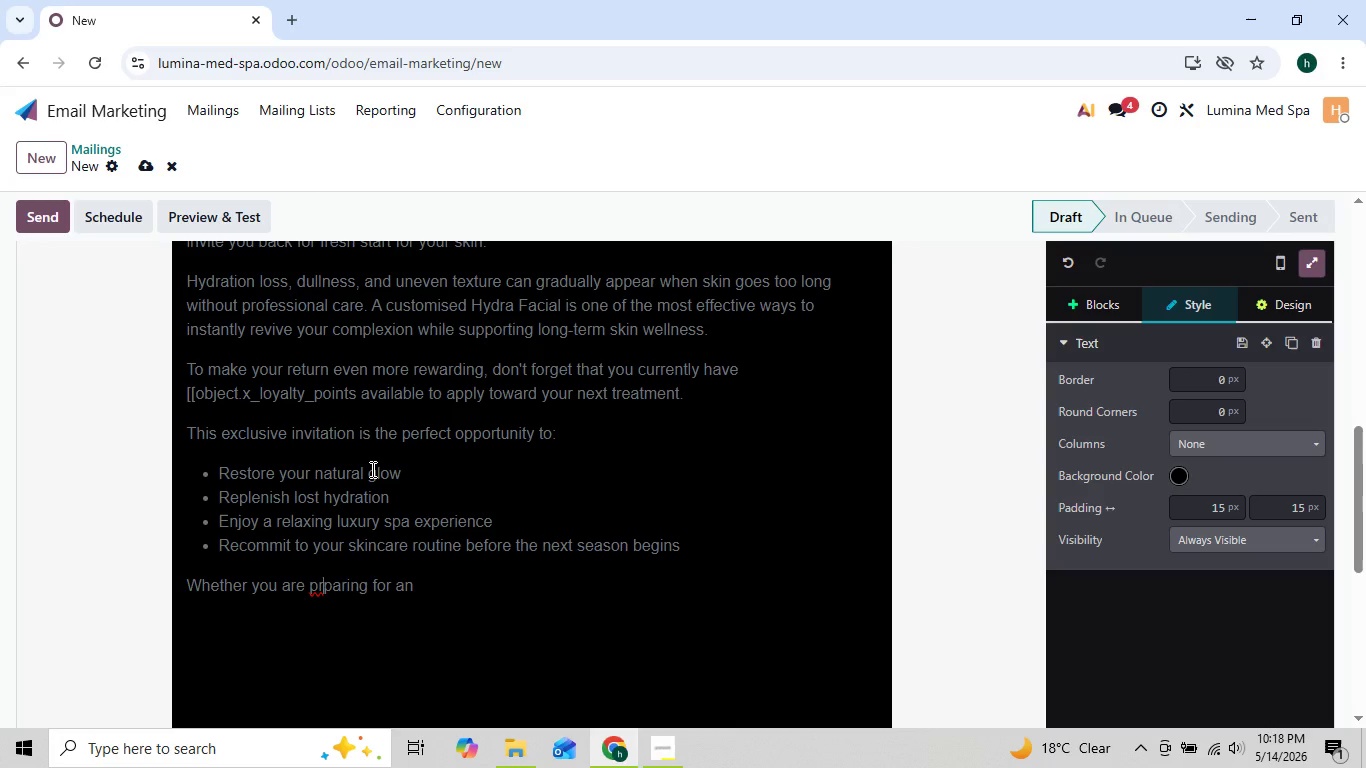 
key(E)
 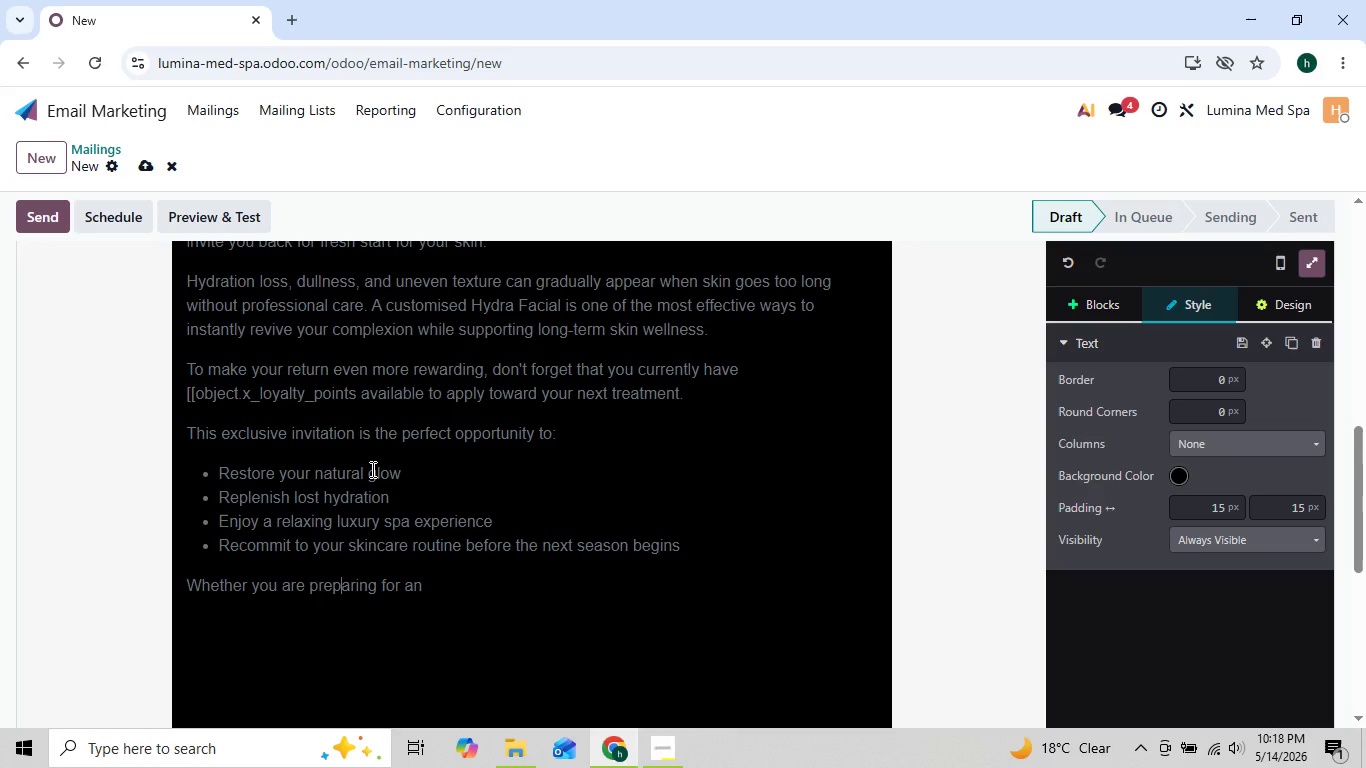 
key(ArrowRight)
 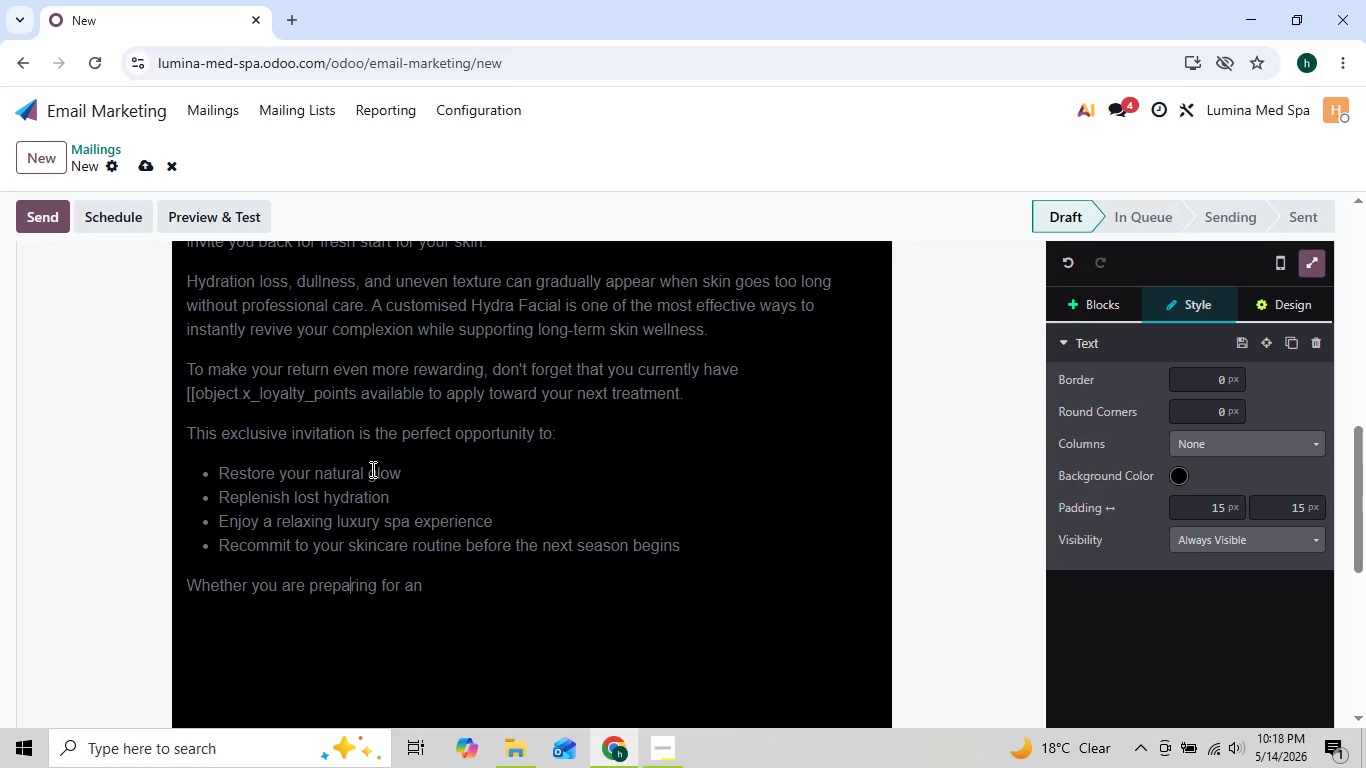 
key(ArrowRight)
 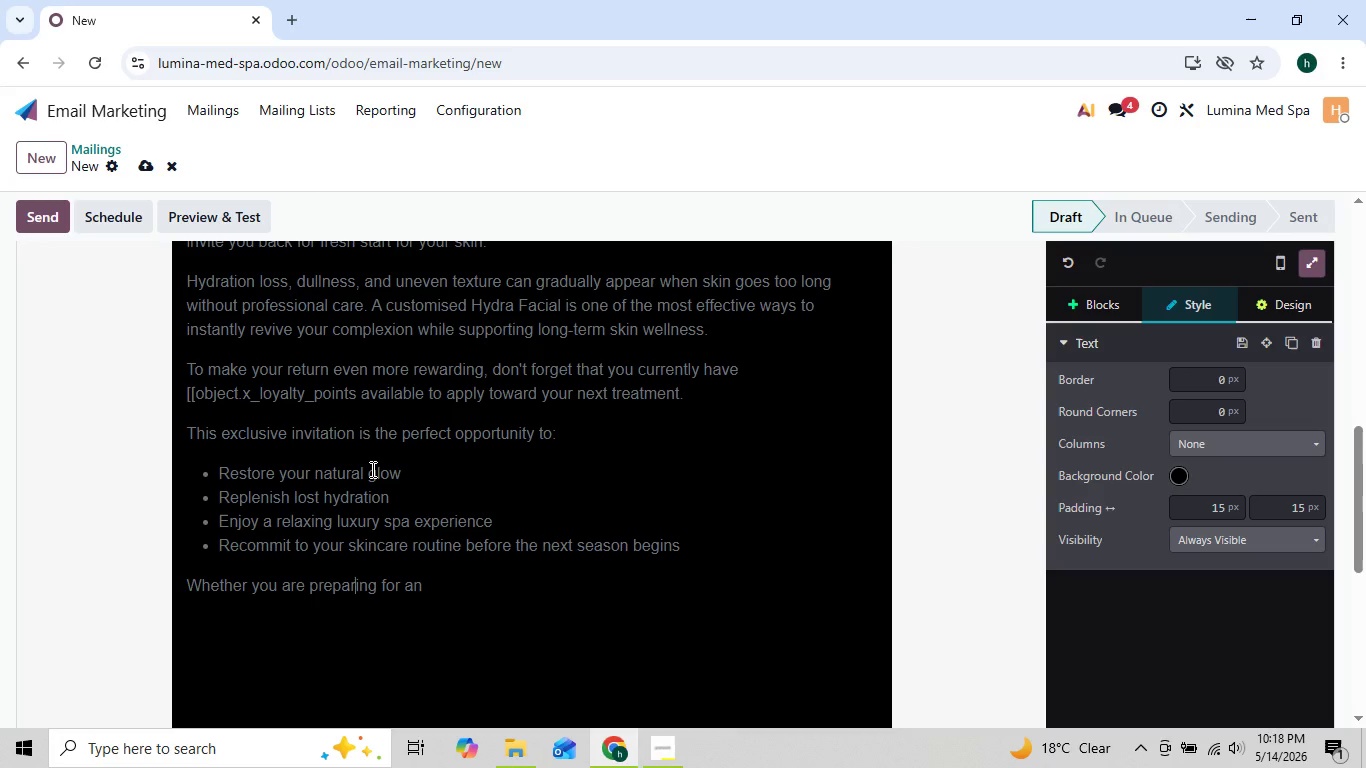 
key(ArrowRight)
 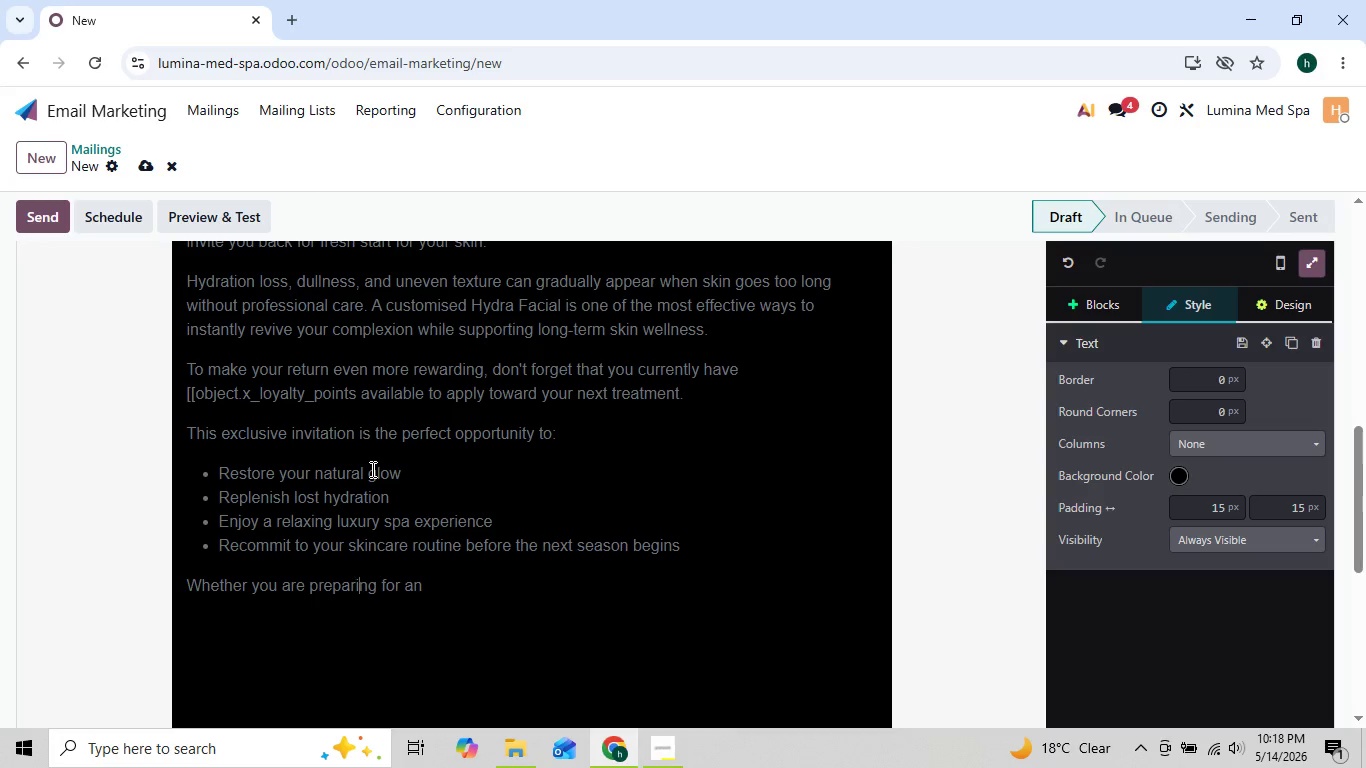 
key(ArrowRight)
 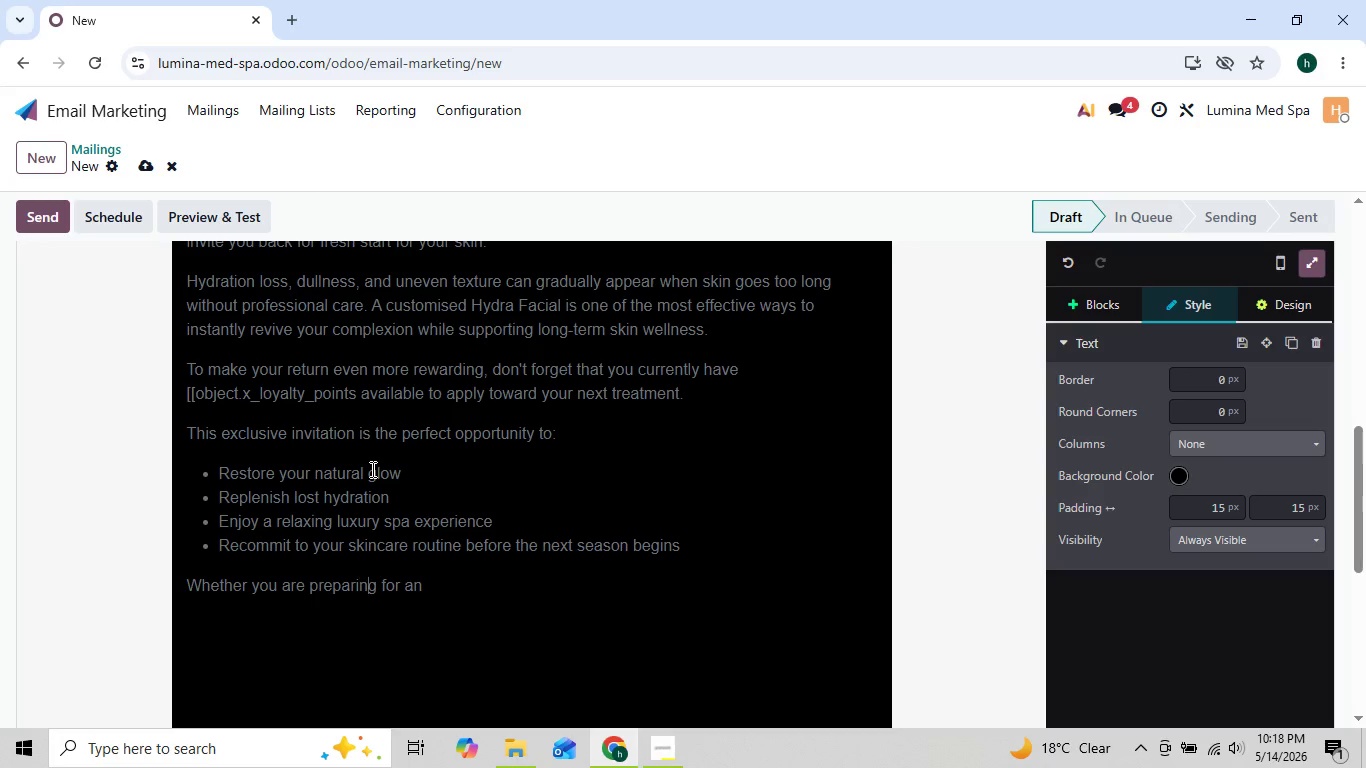 
key(ArrowRight)
 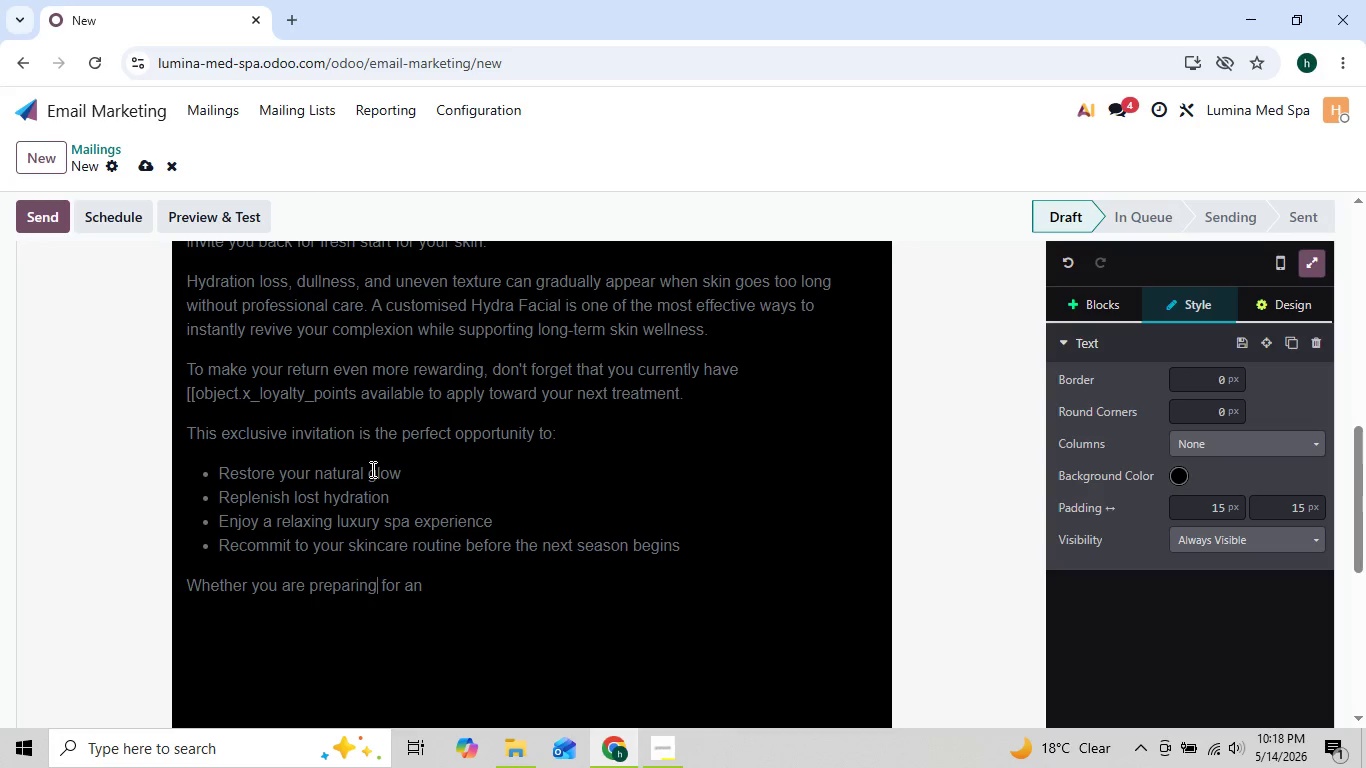 
key(ArrowRight)
 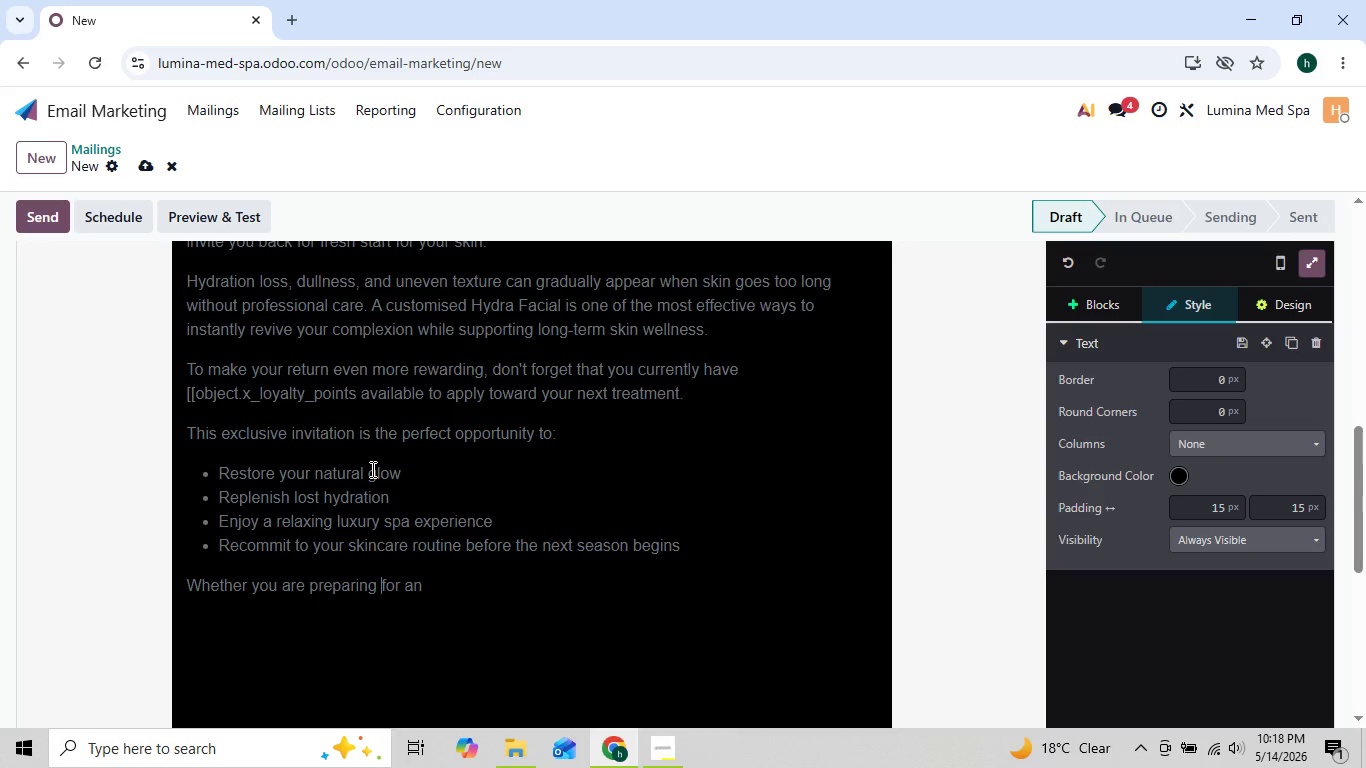 
key(ArrowRight)
 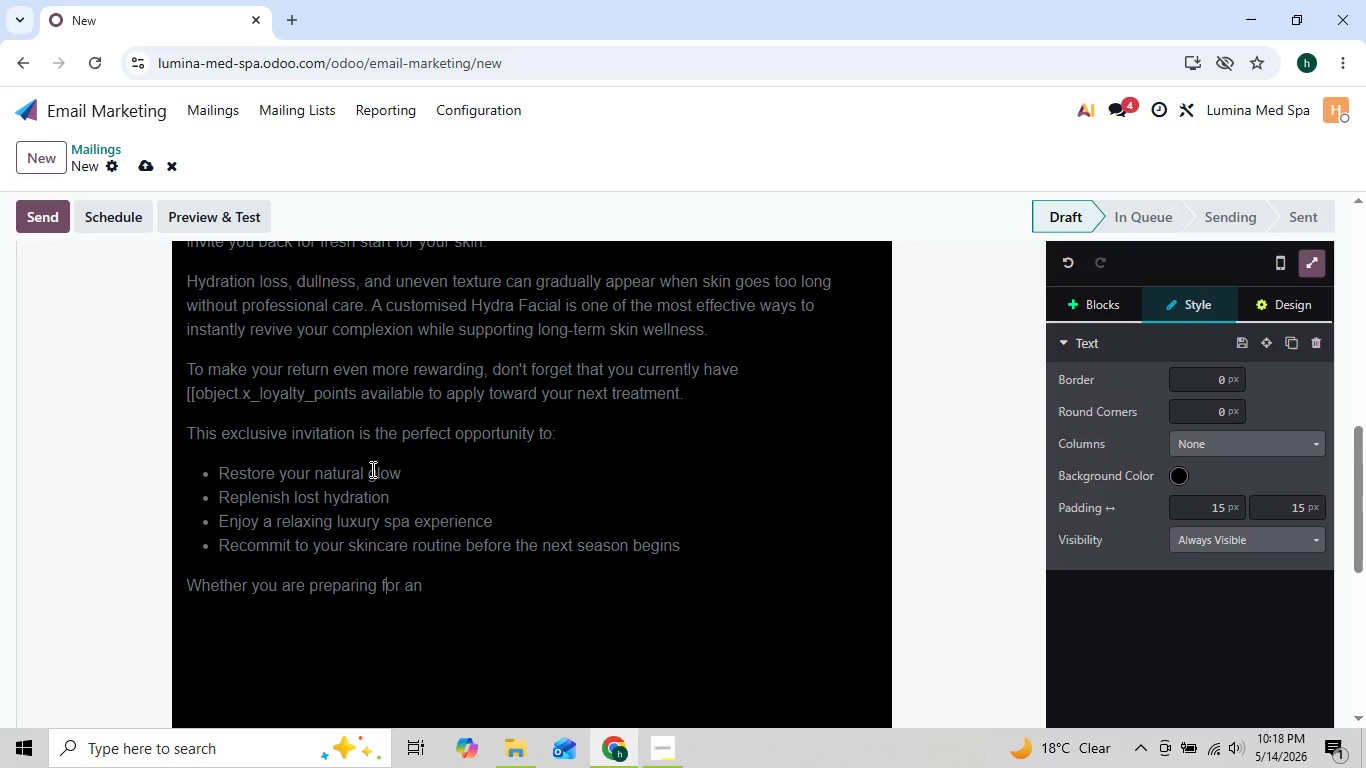 
key(ArrowRight)
 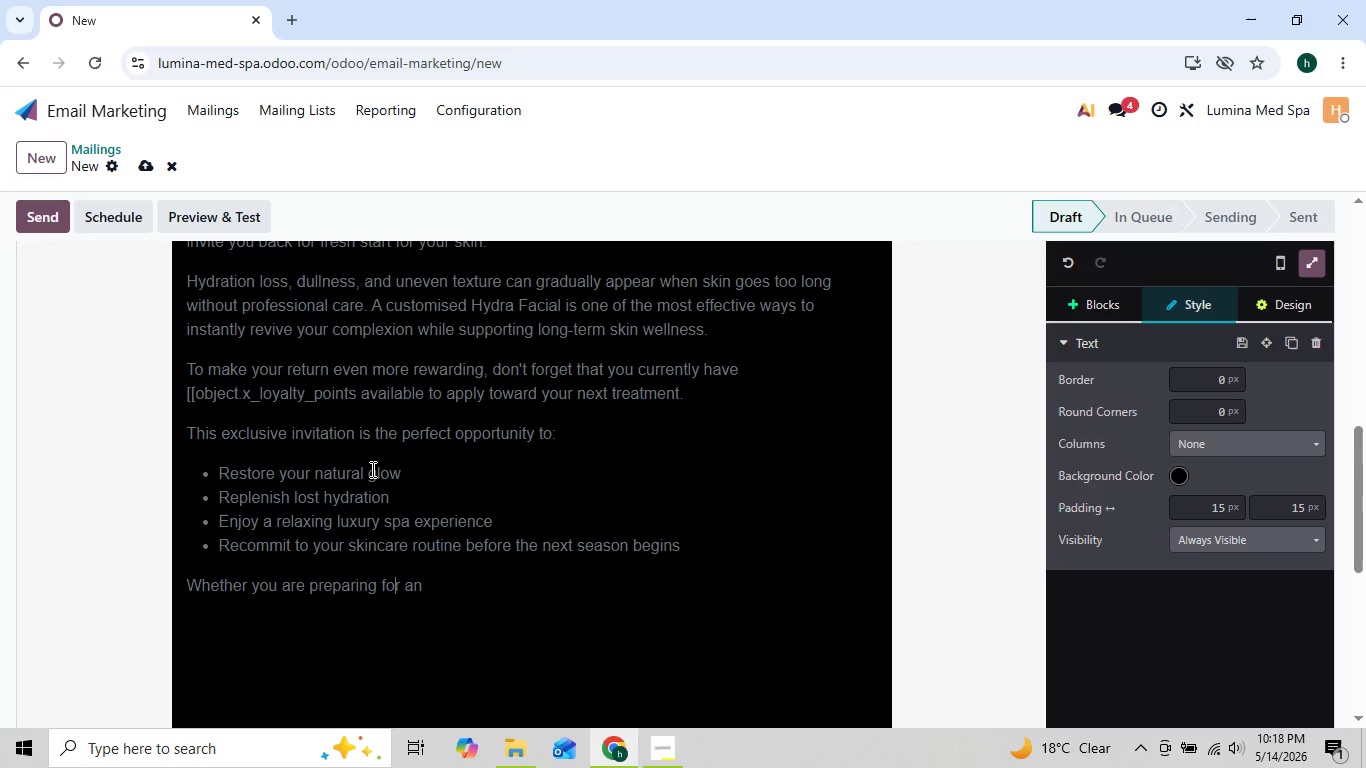 
key(ArrowRight)
 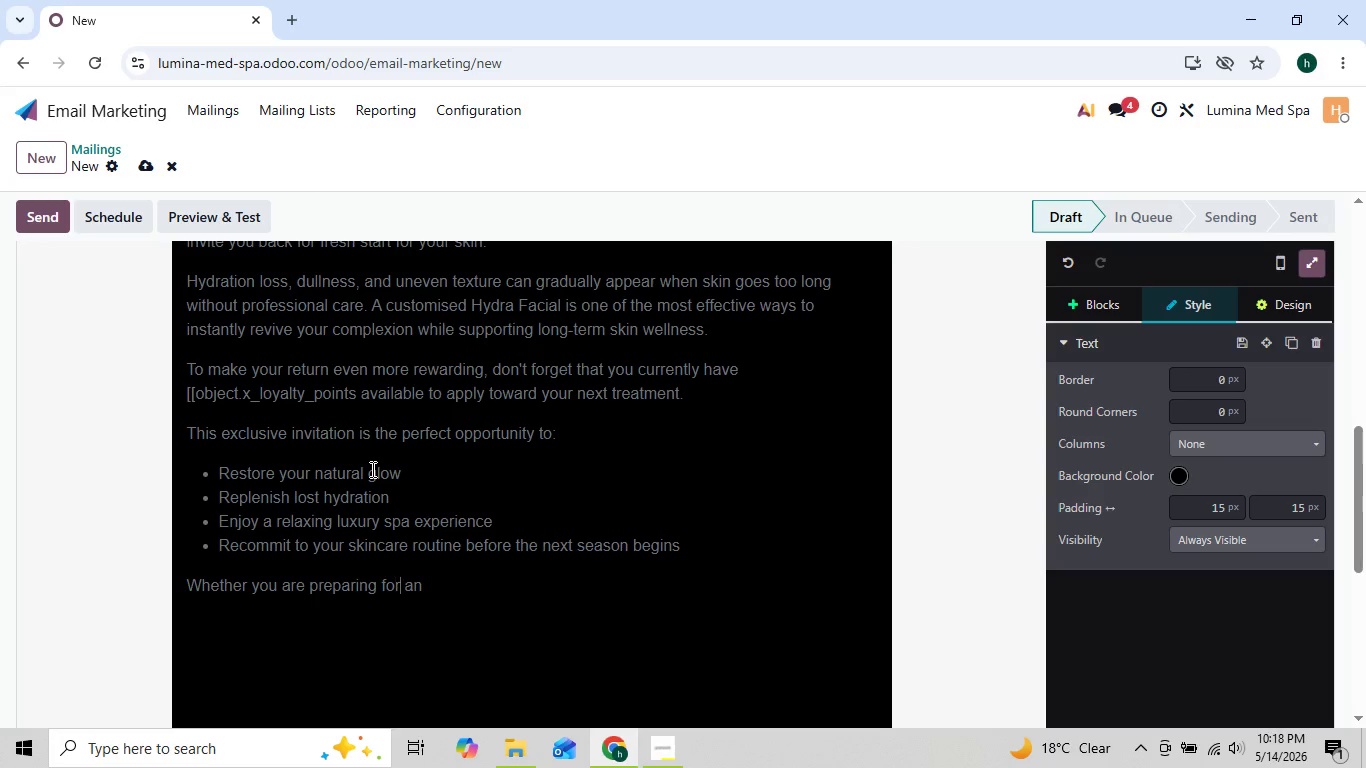 
key(ArrowRight)
 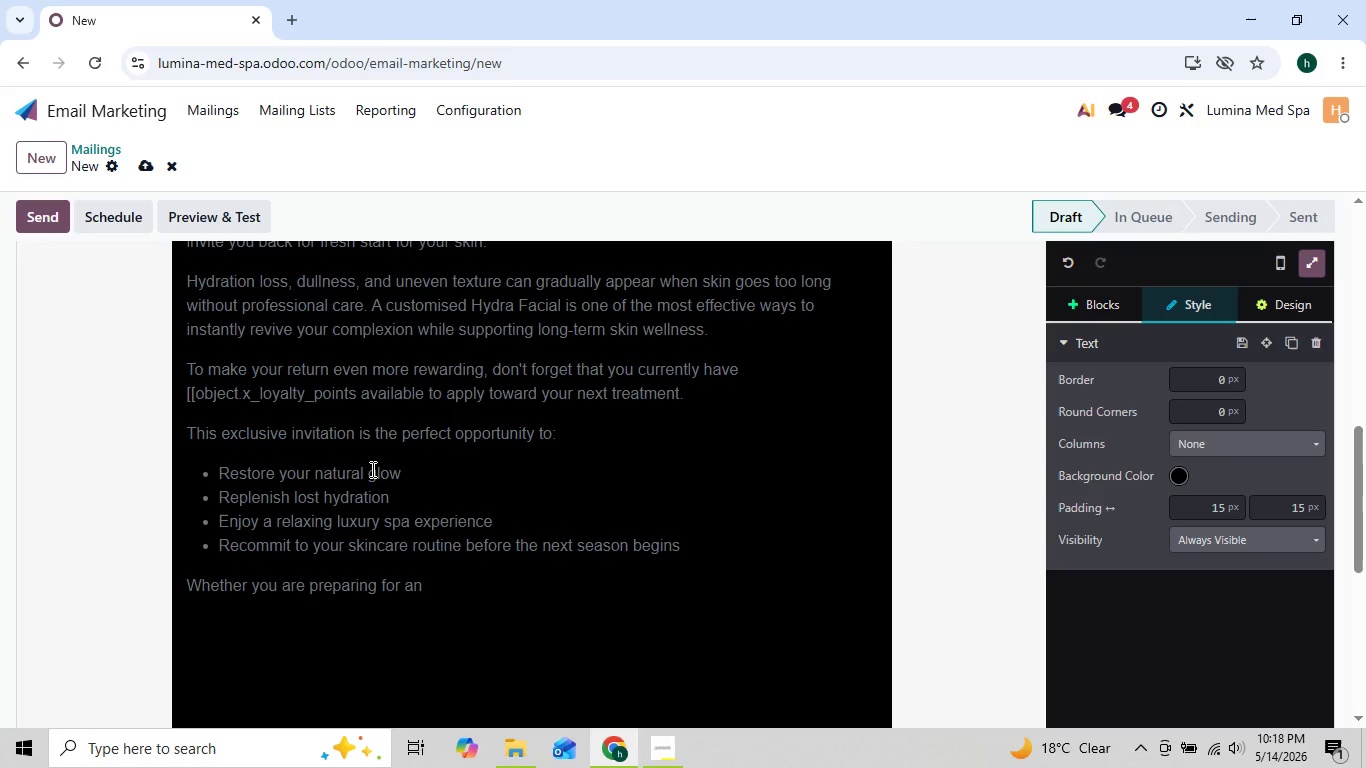 
key(ArrowRight)
 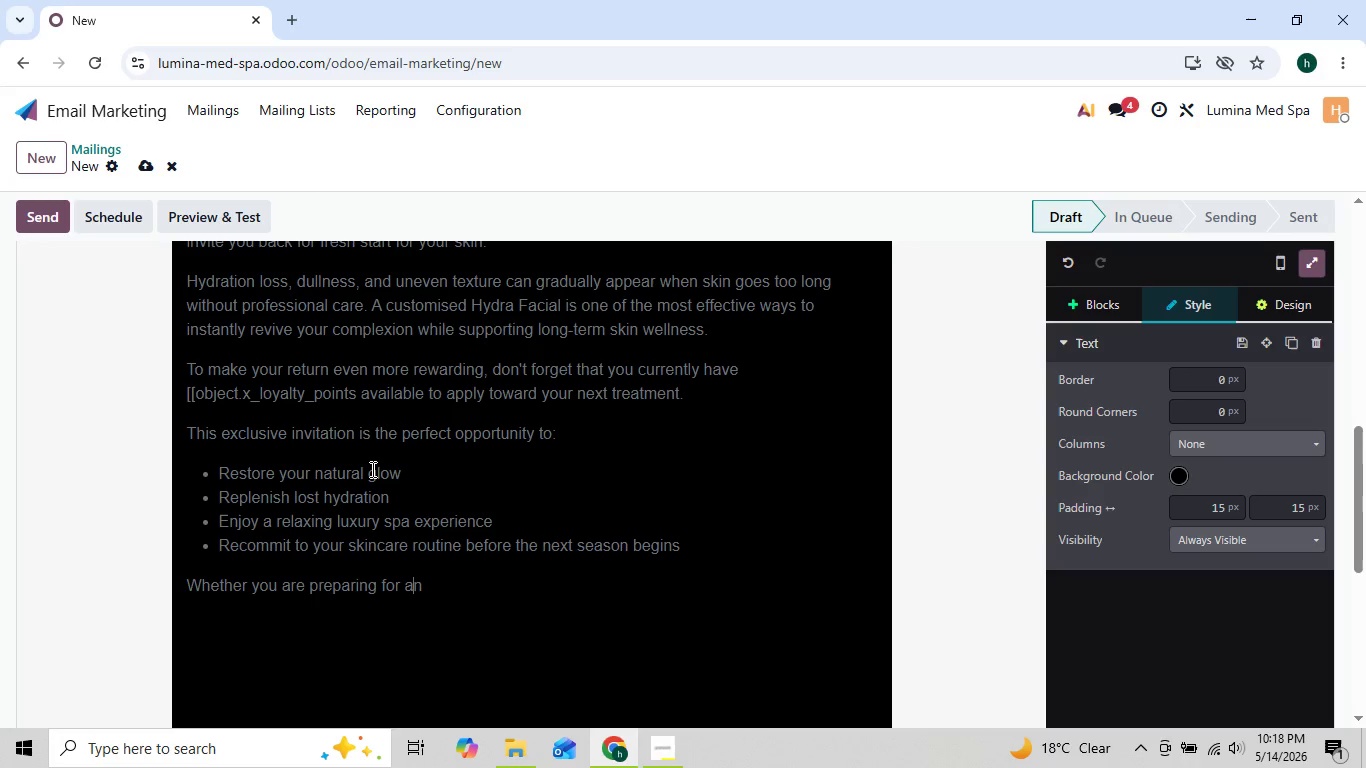 
key(ArrowRight)
 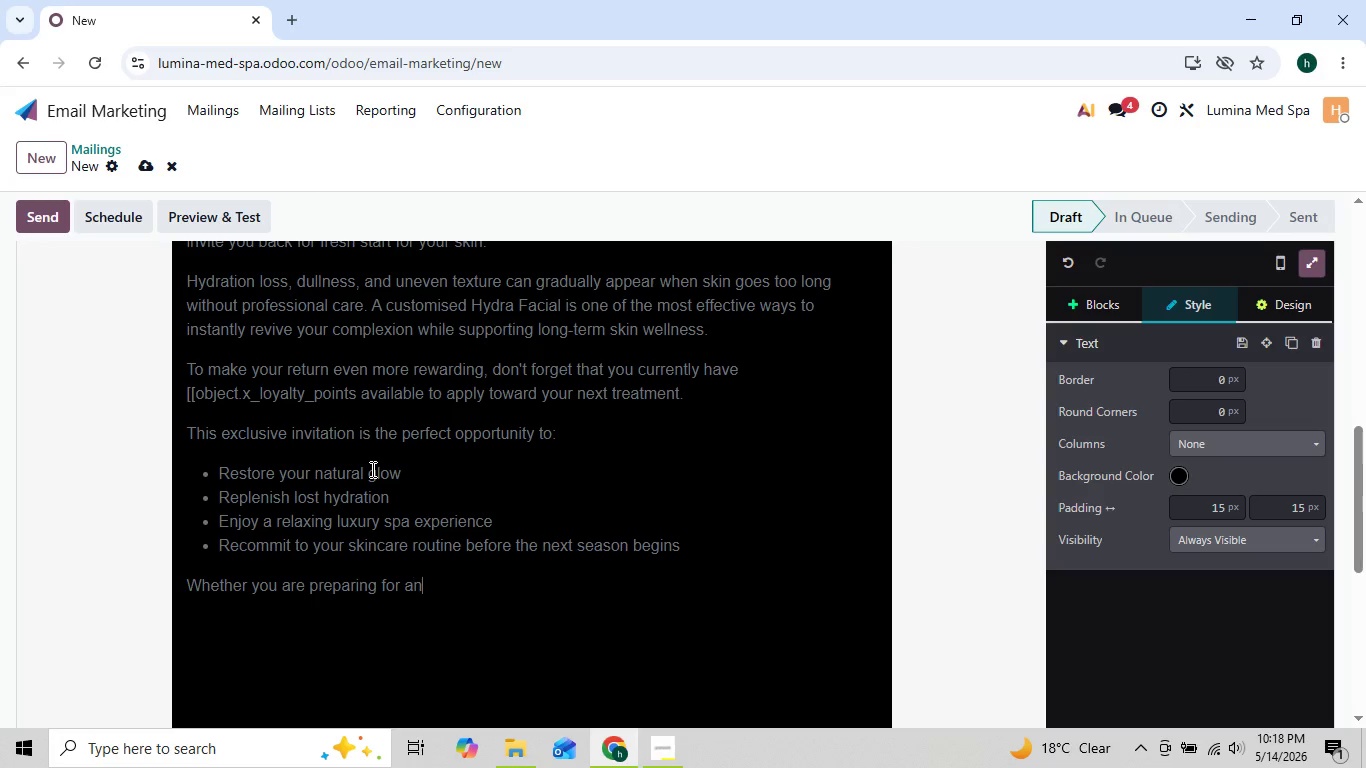 
key(ArrowRight)
 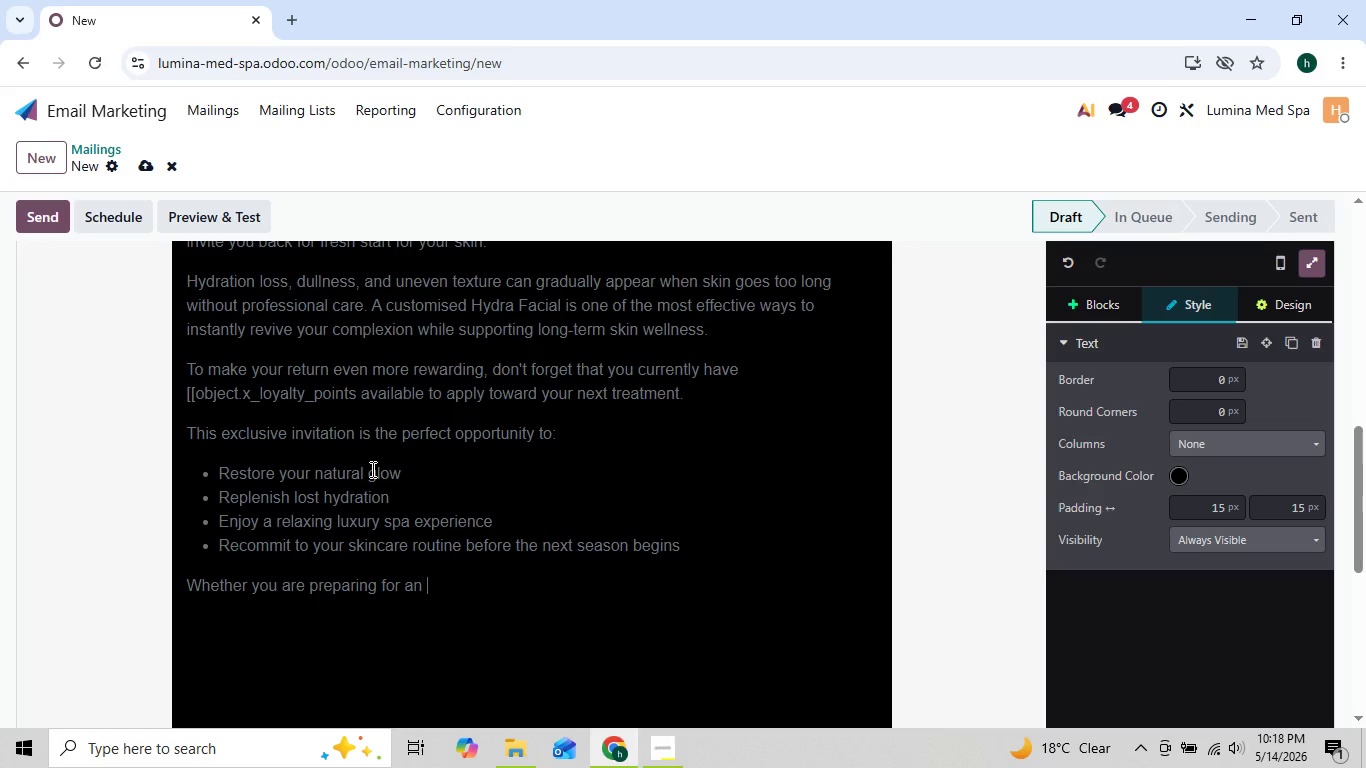 
type( event reft)
key(Backspace)
type(reshing)
 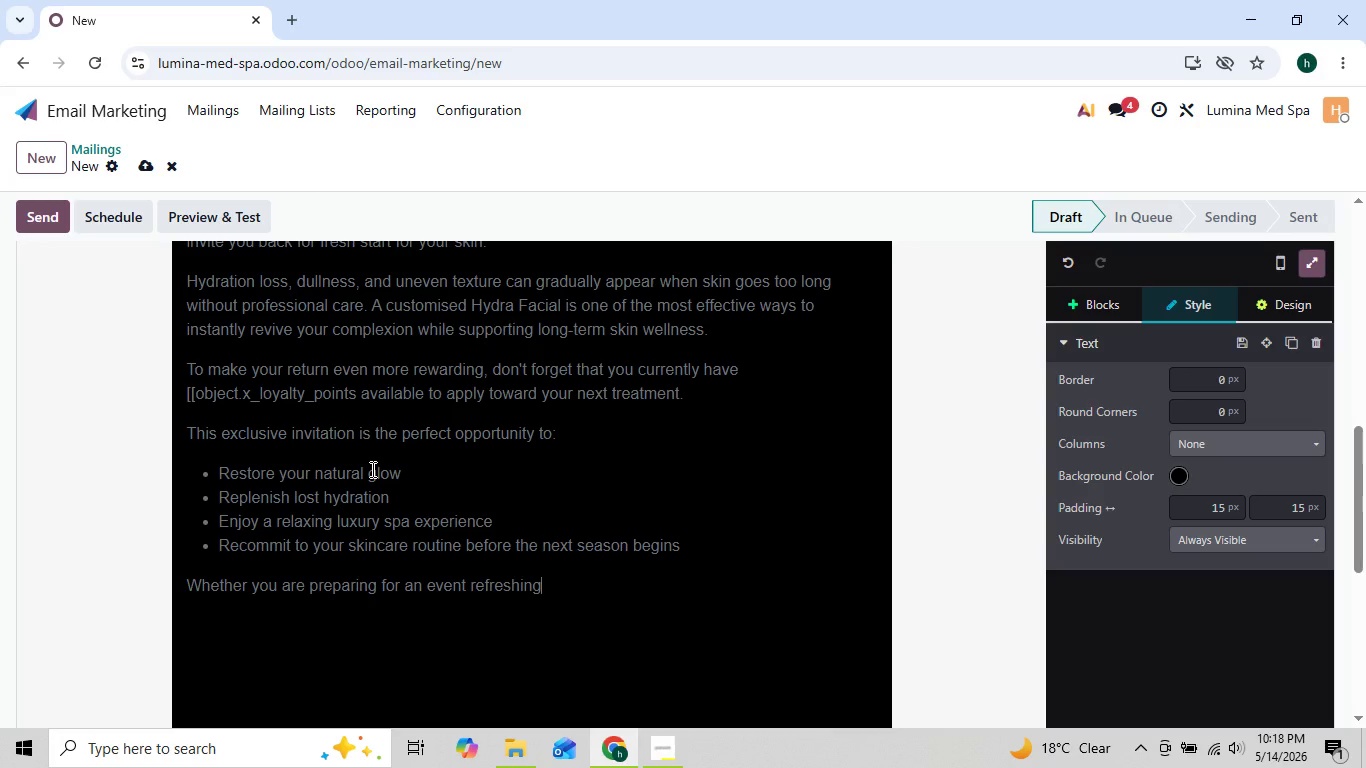 
key(ArrowLeft)
 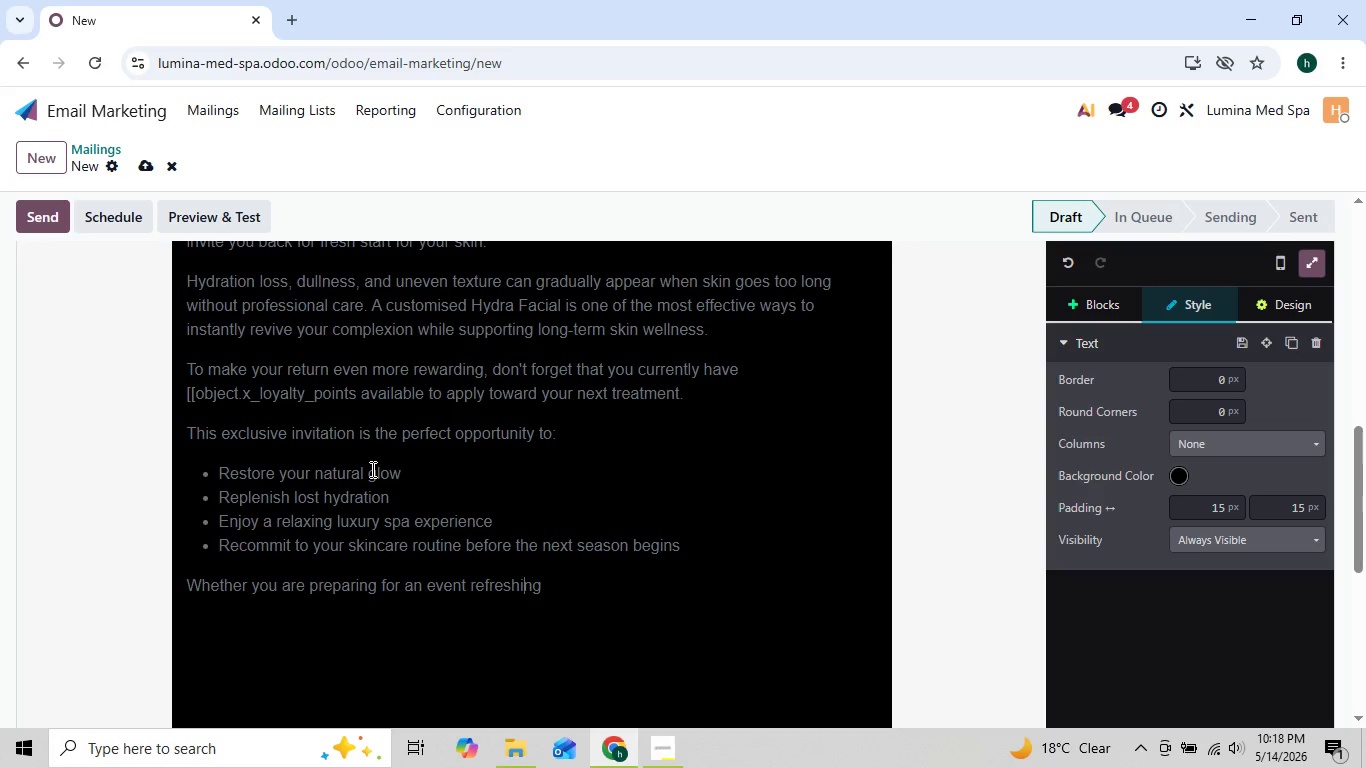 
key(ArrowLeft)
 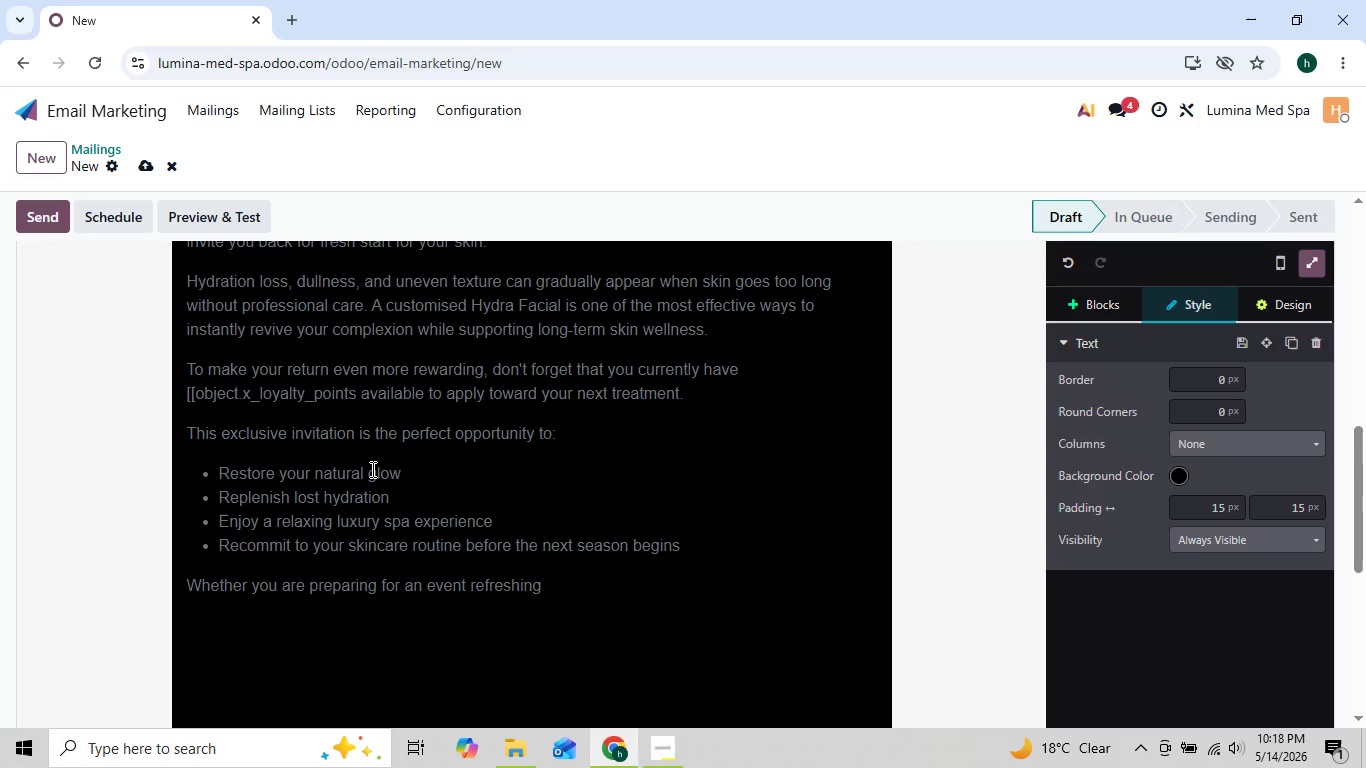 
key(ArrowRight)
 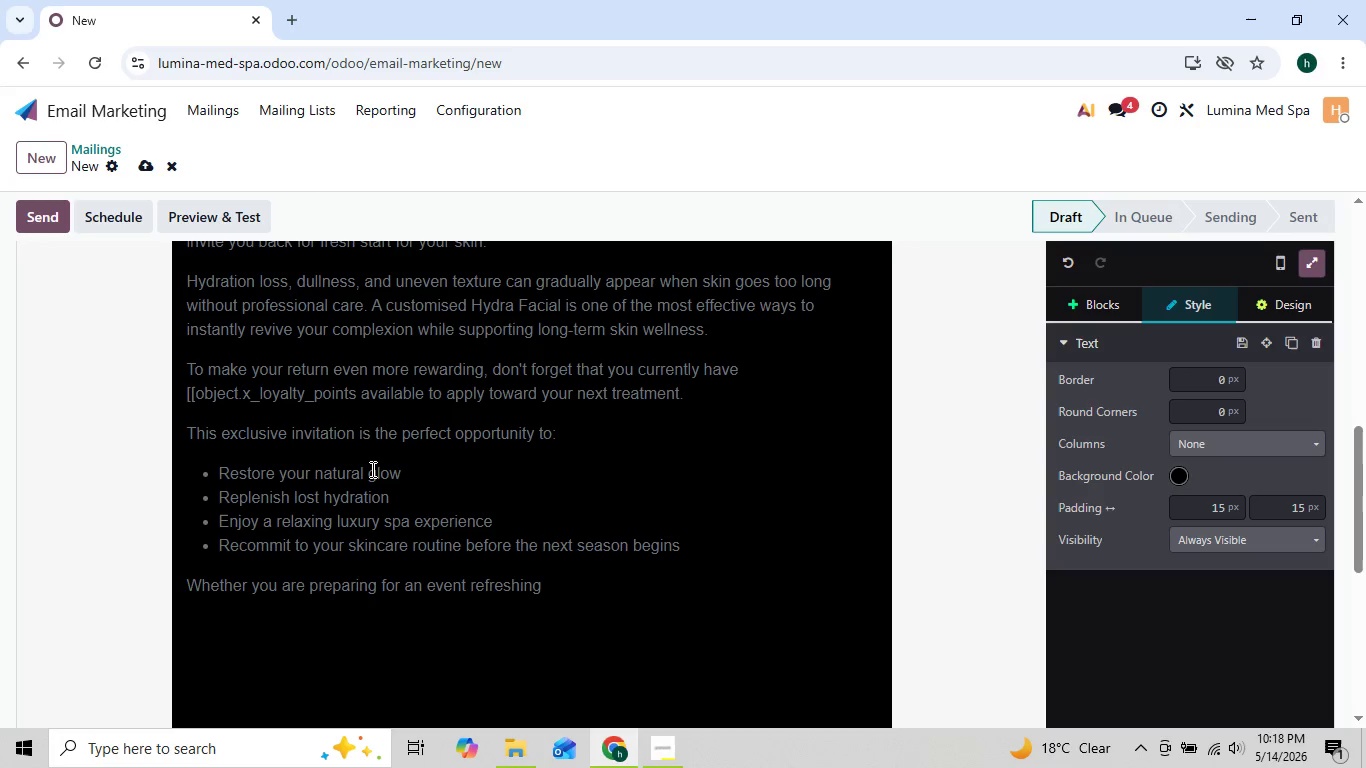 
key(ArrowRight)
 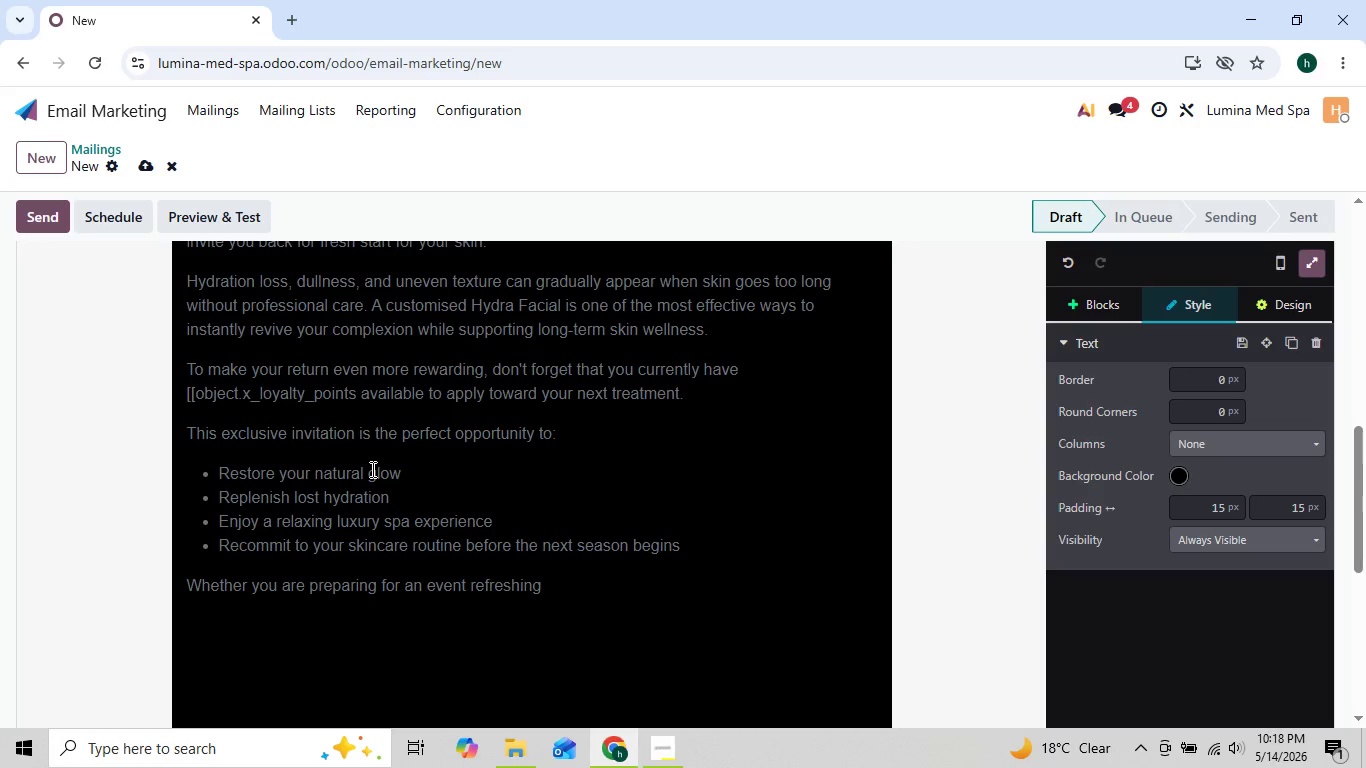 
type( your skincare habit)
 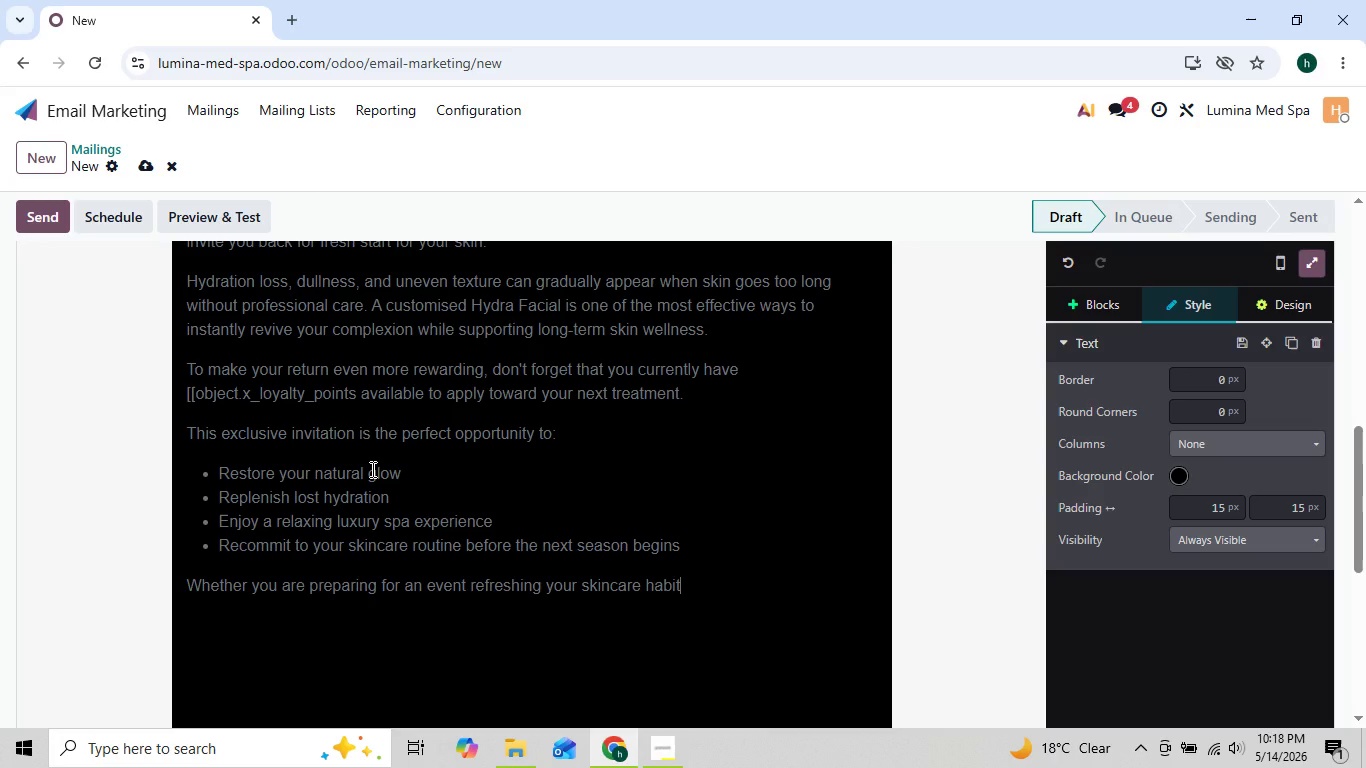 
key(ArrowLeft)
 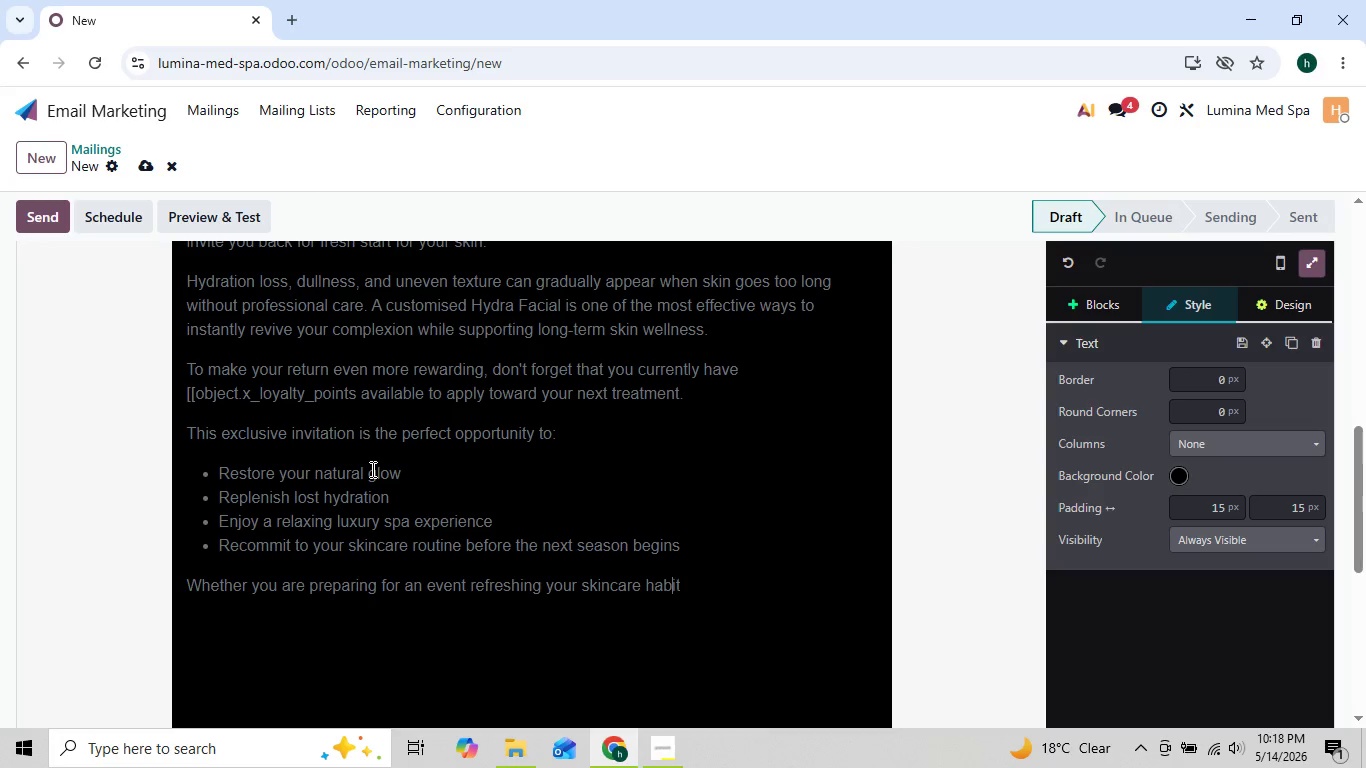 
key(ArrowLeft)
 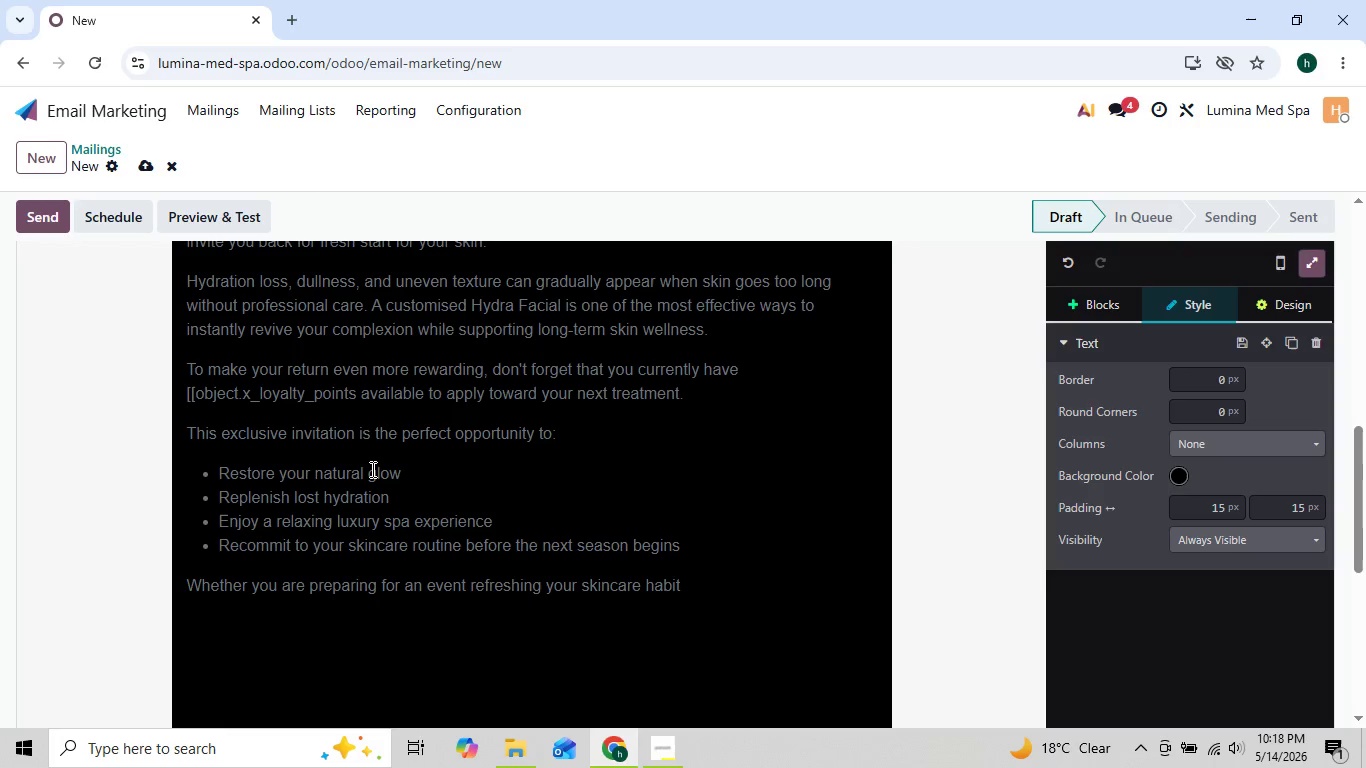 
key(ArrowRight)
 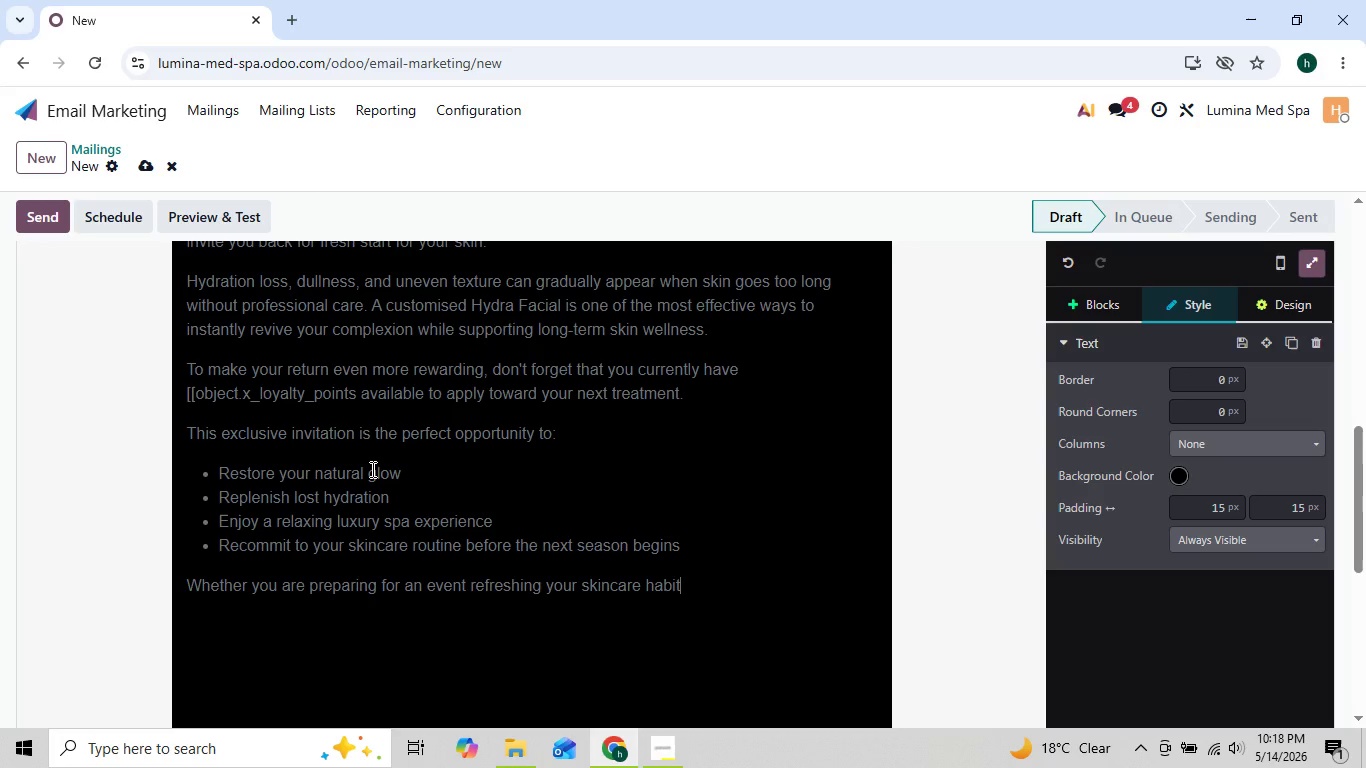 
key(ArrowRight)
 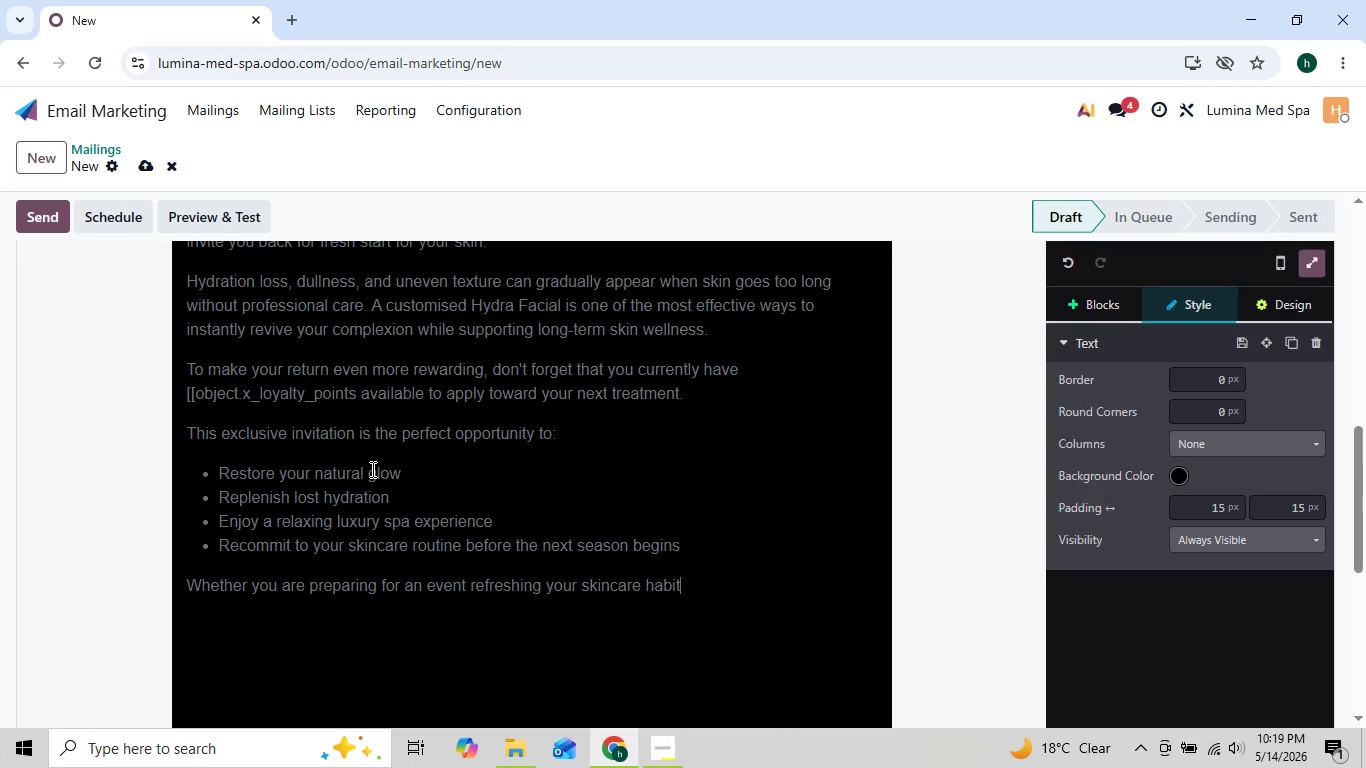 
type(s, or simply taking)
 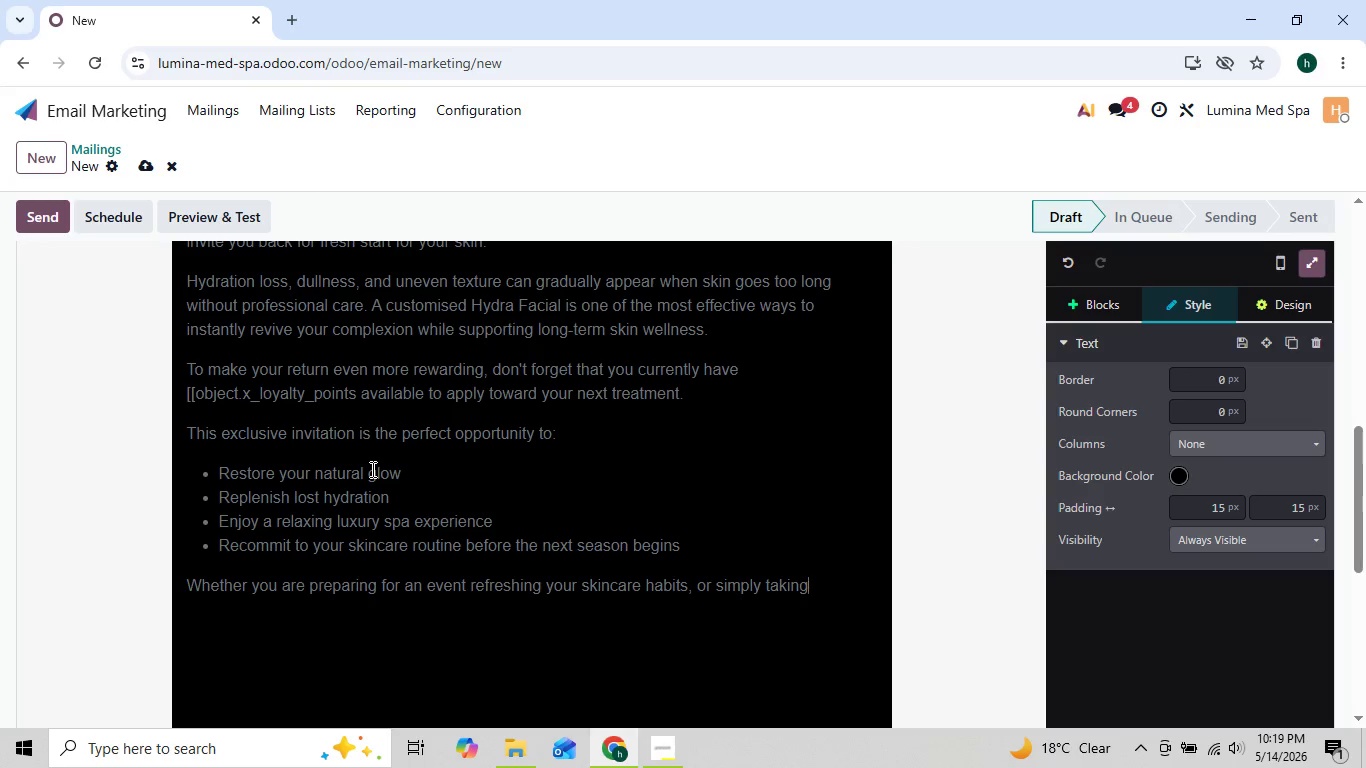 
key(ArrowLeft)
 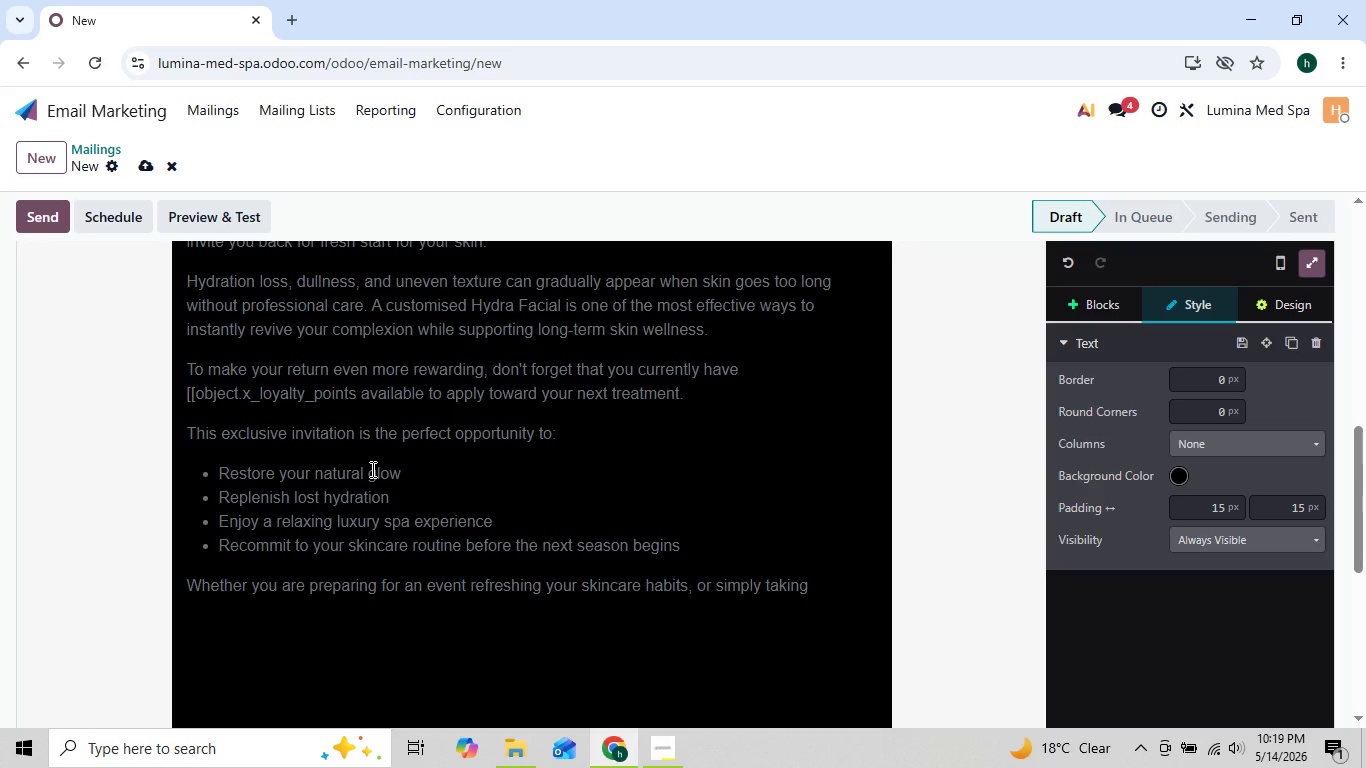 
key(ArrowRight)
 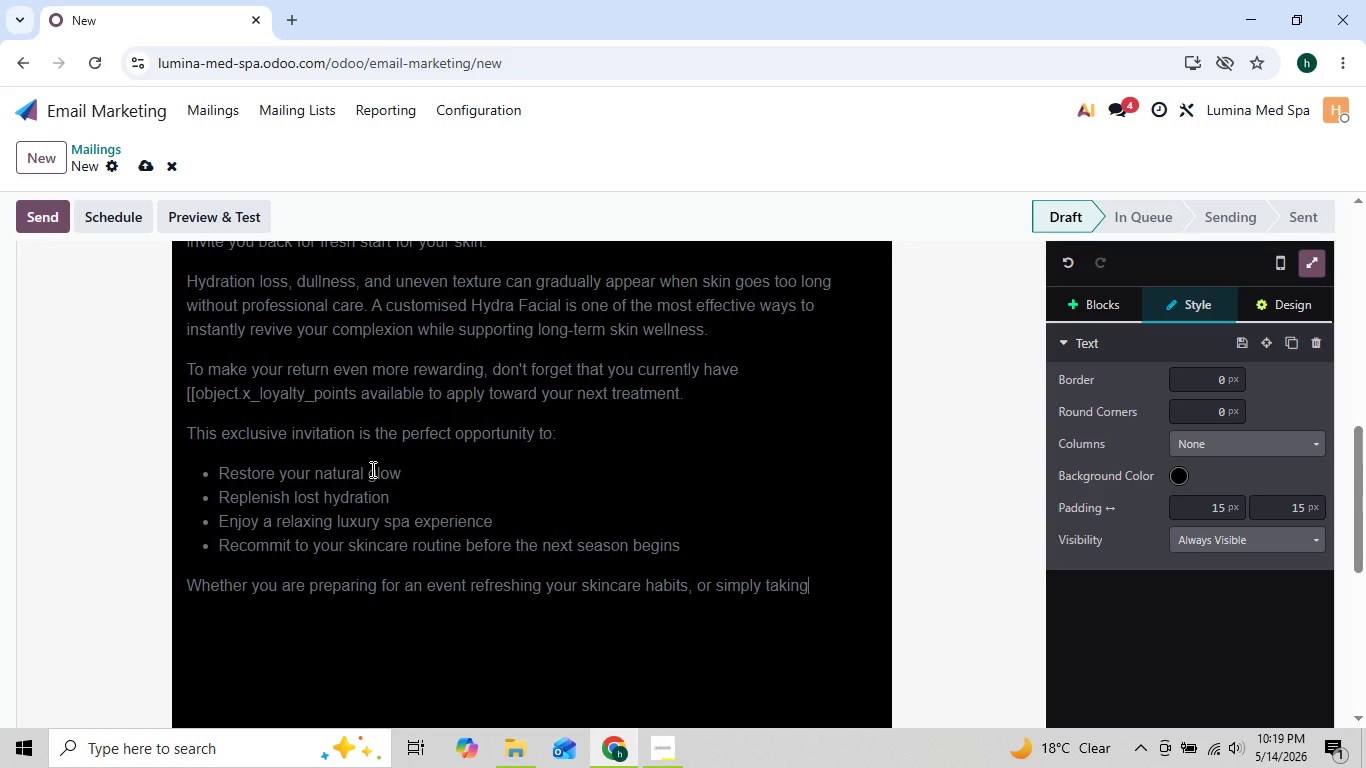 
key(ArrowLeft)
 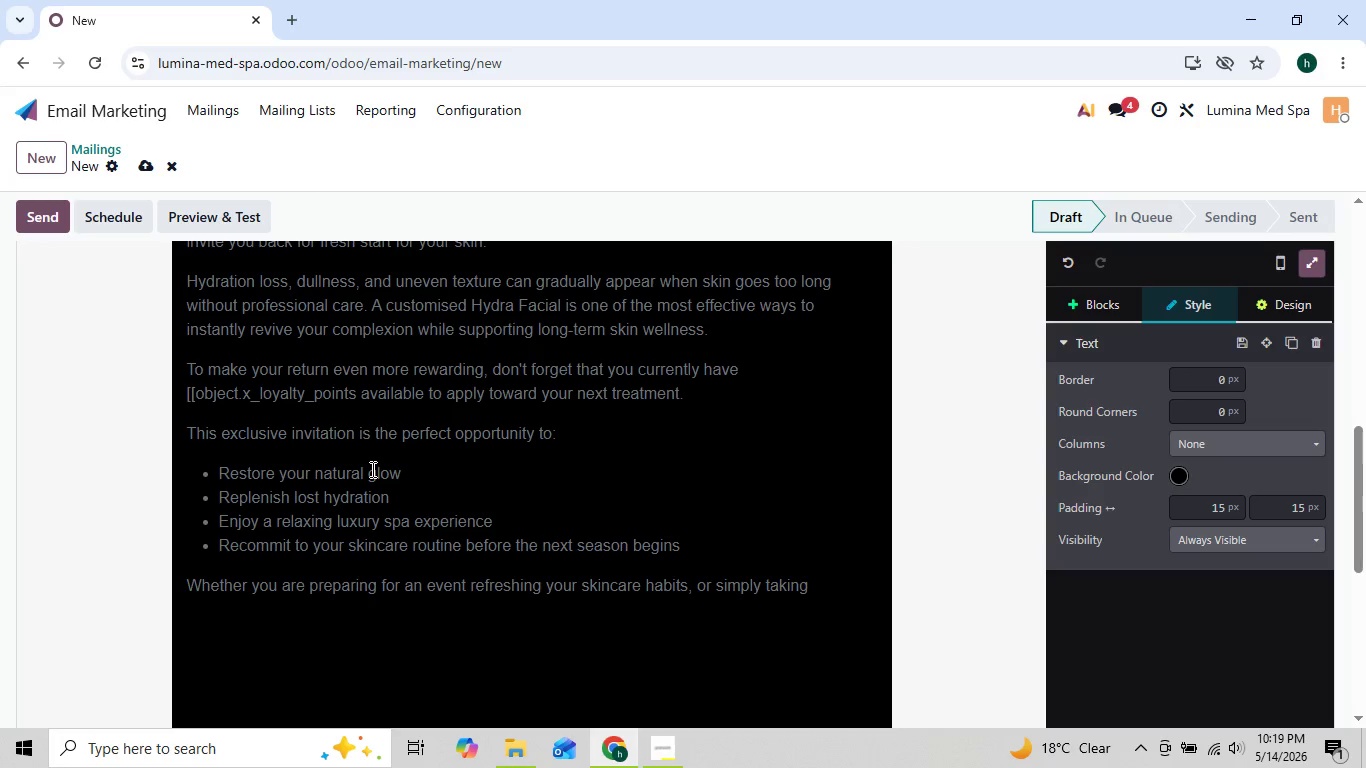 
key(ArrowLeft)
 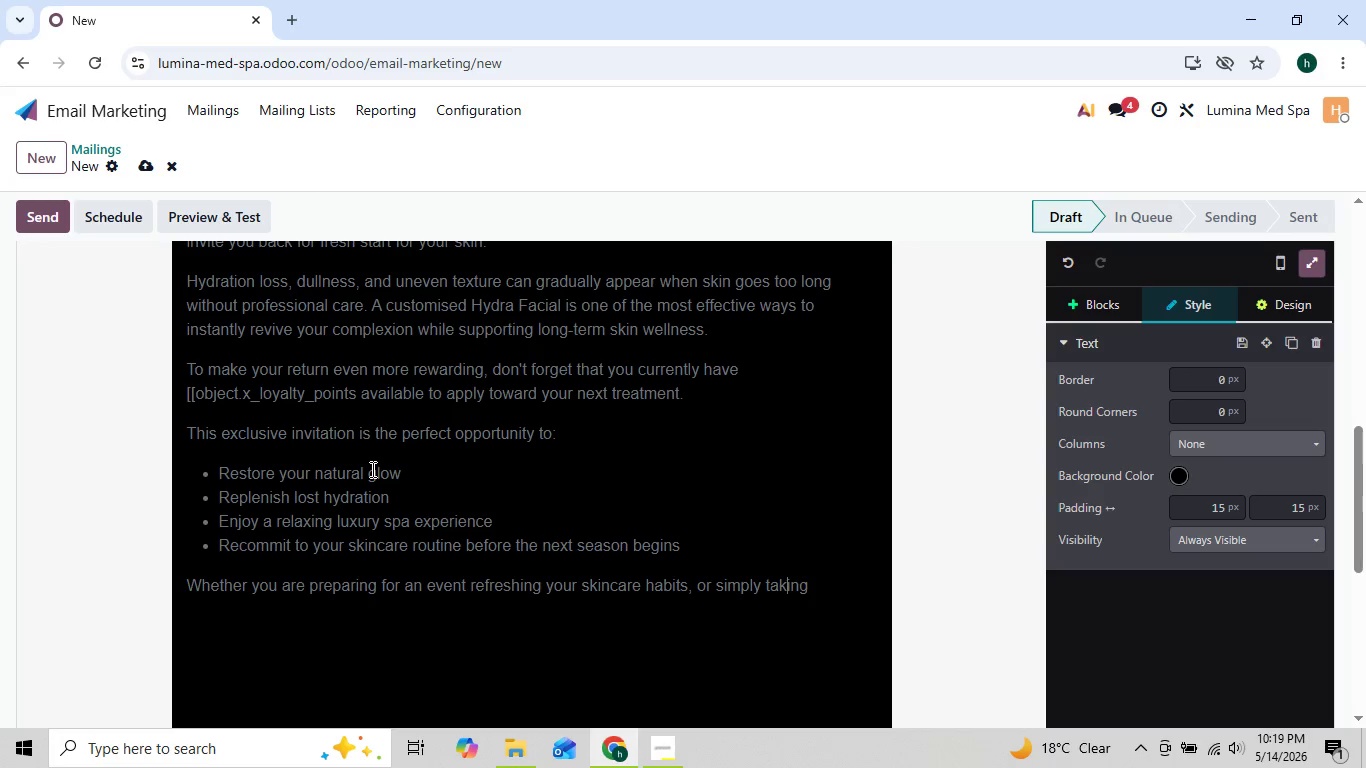 
key(ArrowLeft)
 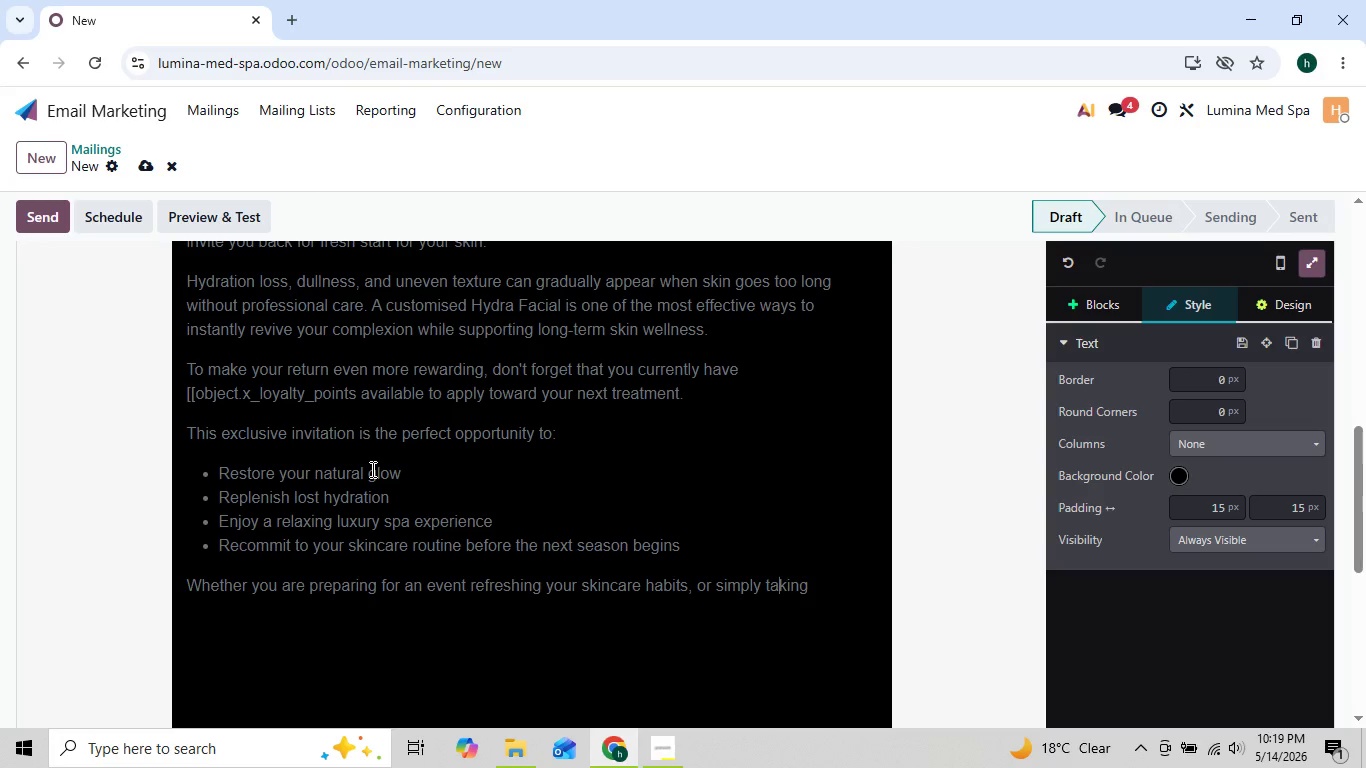 
key(ArrowLeft)
 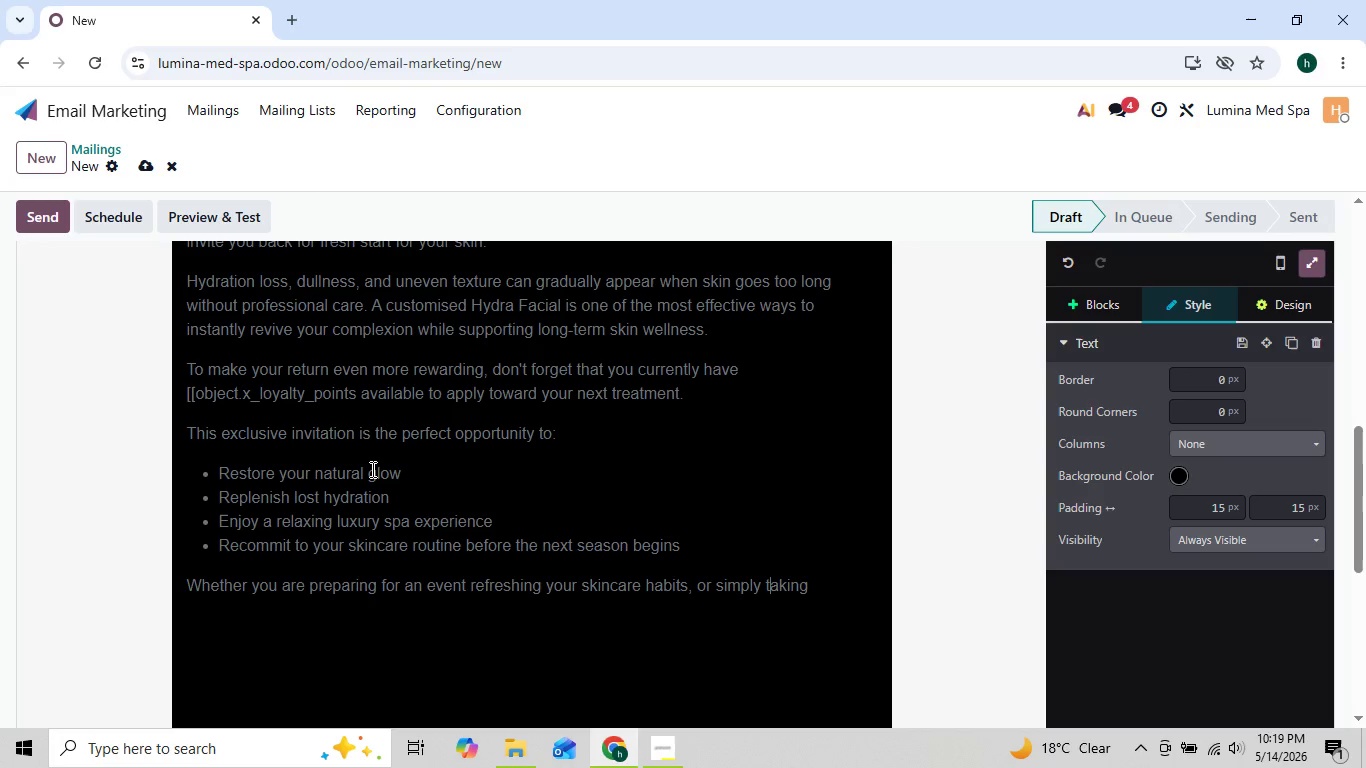 
key(ArrowLeft)
 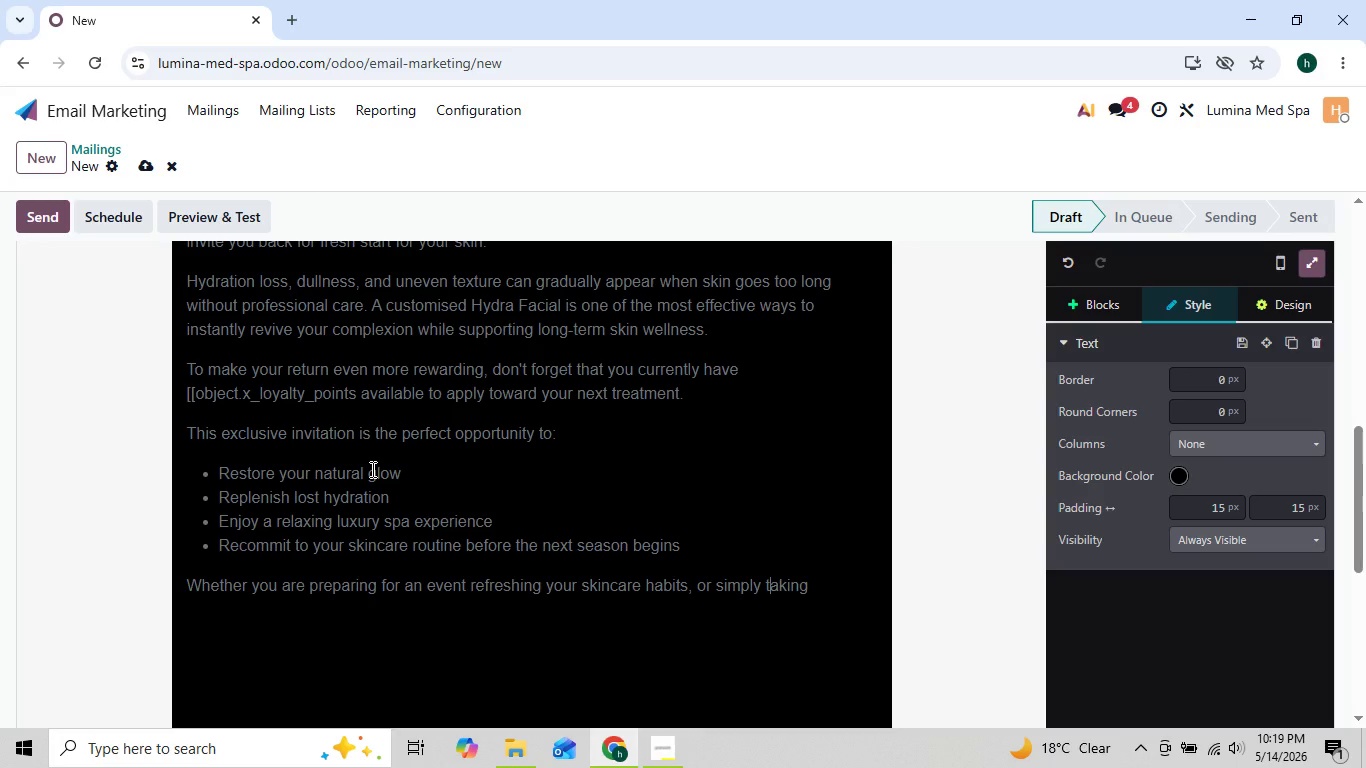 
key(ArrowRight)
 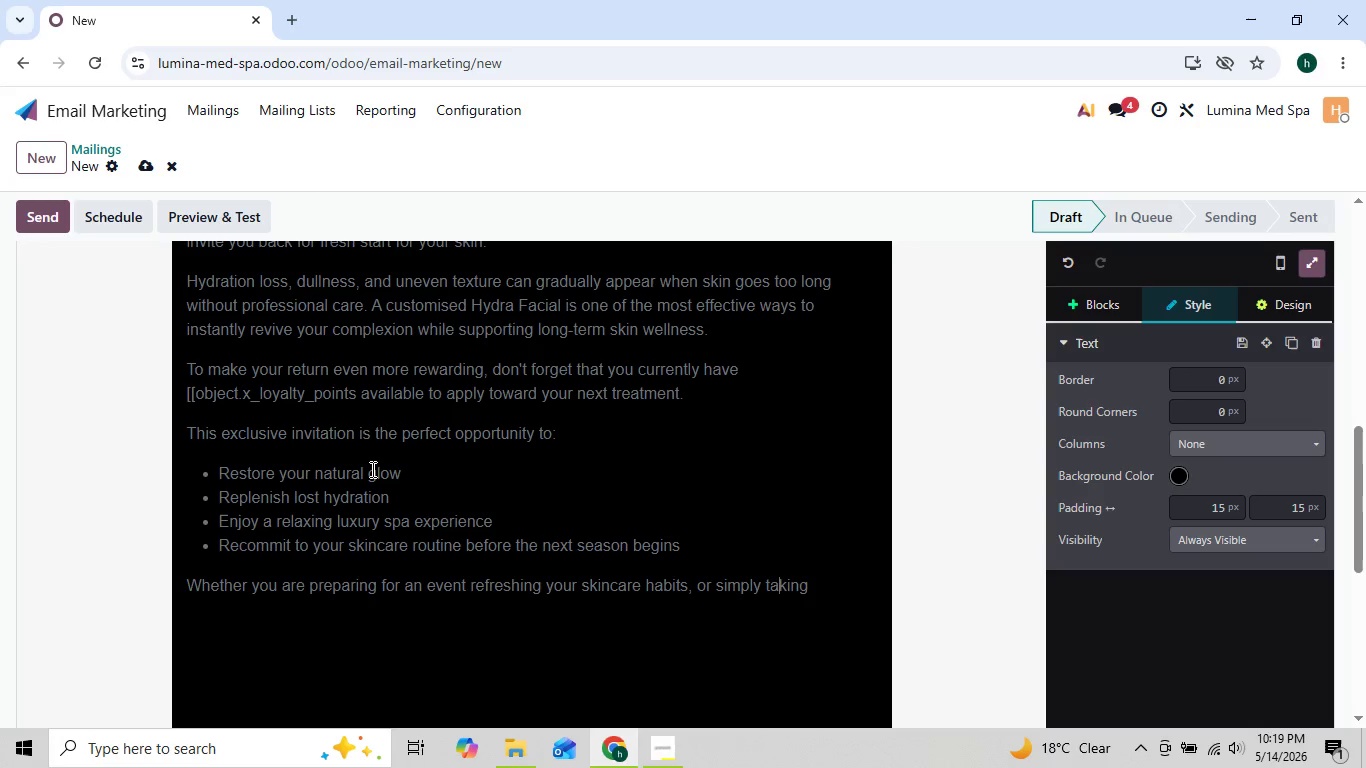 
key(ArrowRight)
 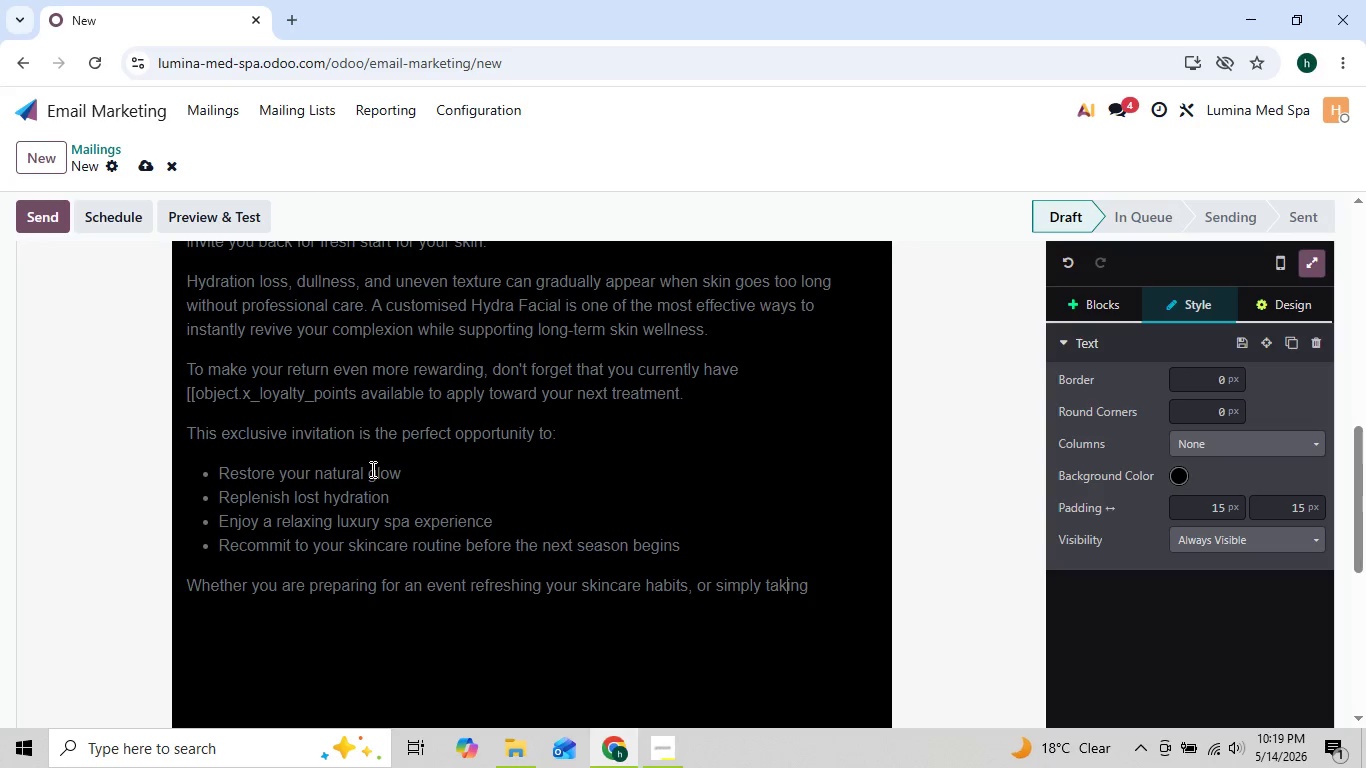 
key(ArrowRight)
 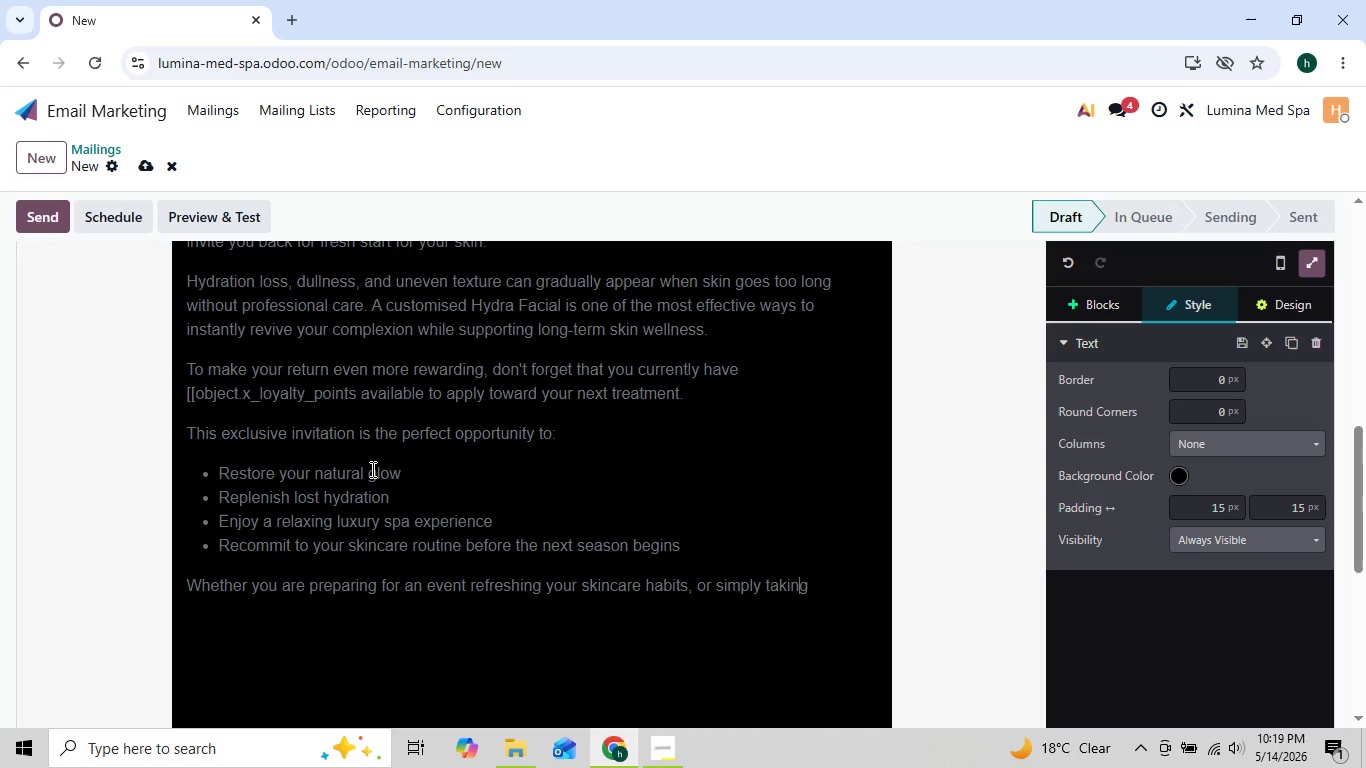 
key(ArrowRight)
 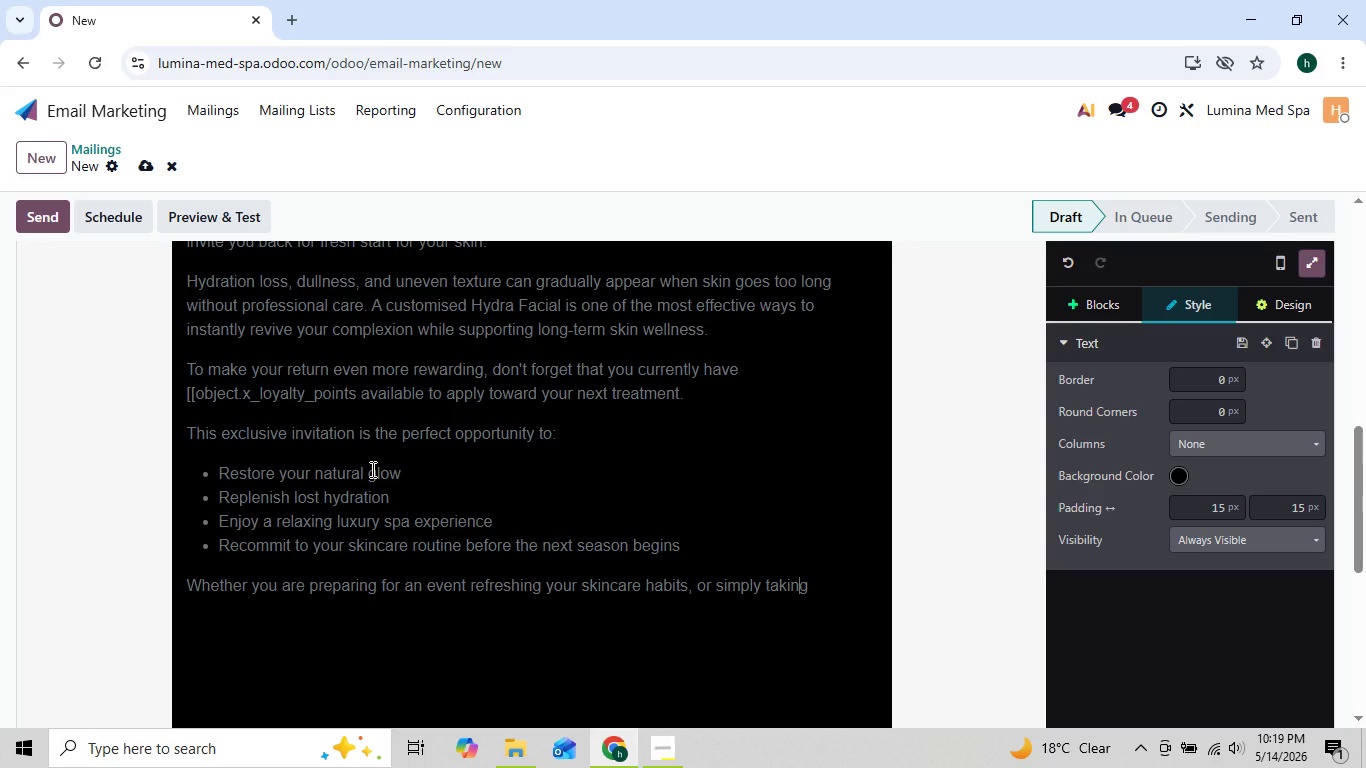 
key(ArrowRight)
 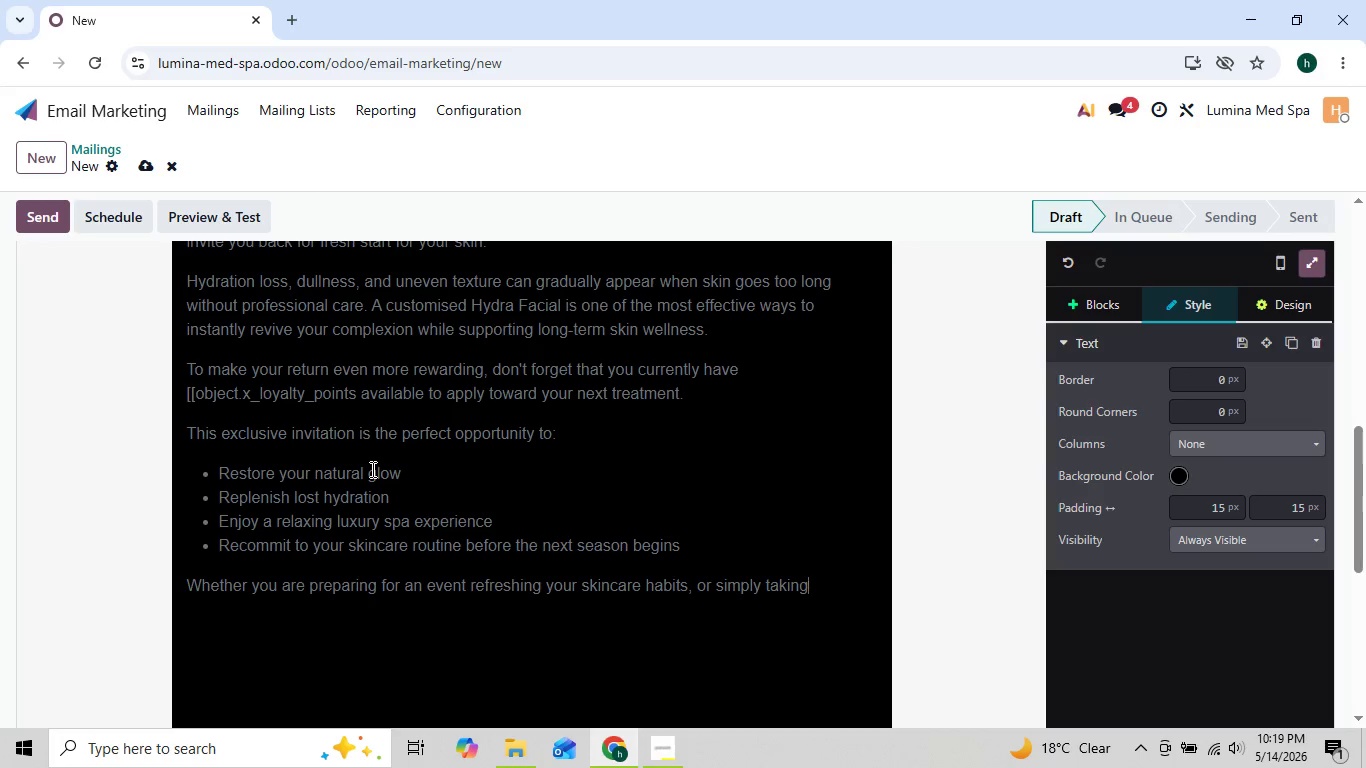 
key(ArrowLeft)
 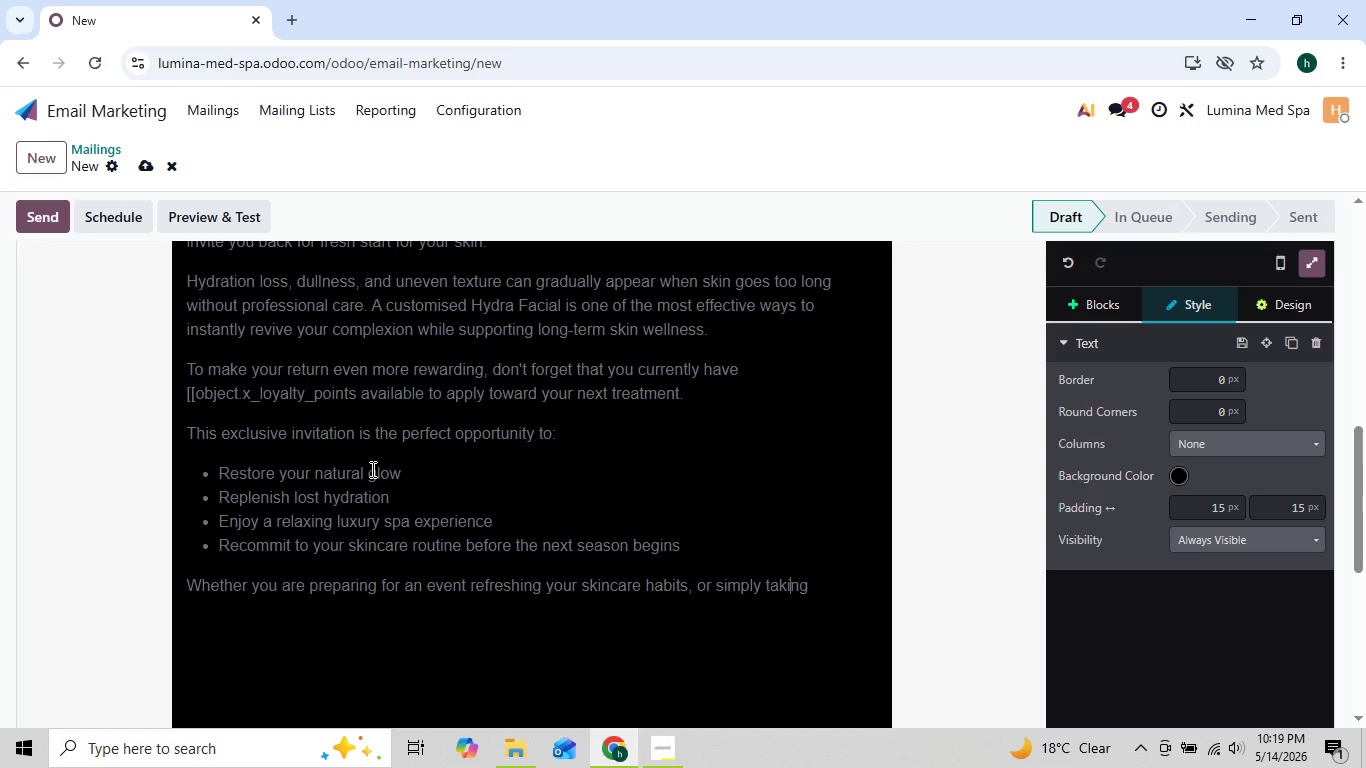 
key(ArrowLeft)
 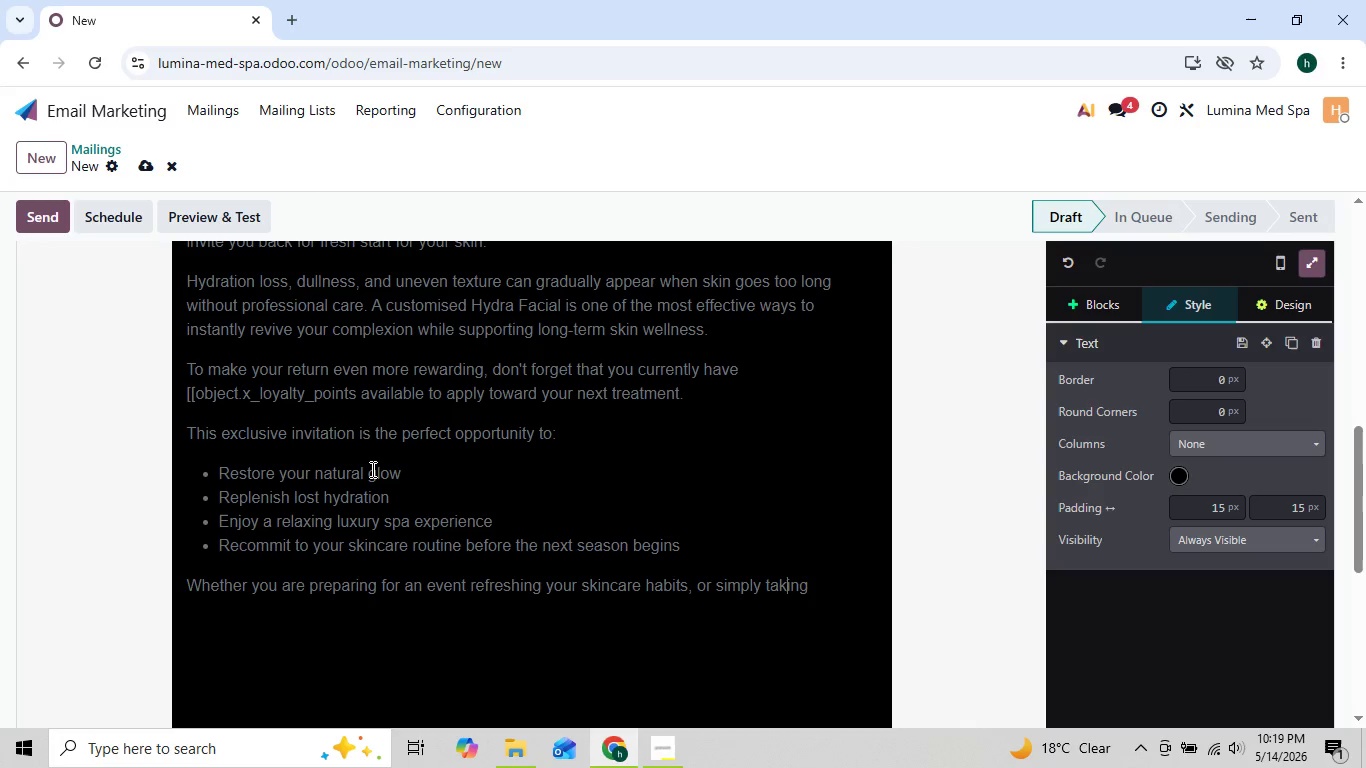 
key(ArrowLeft)
 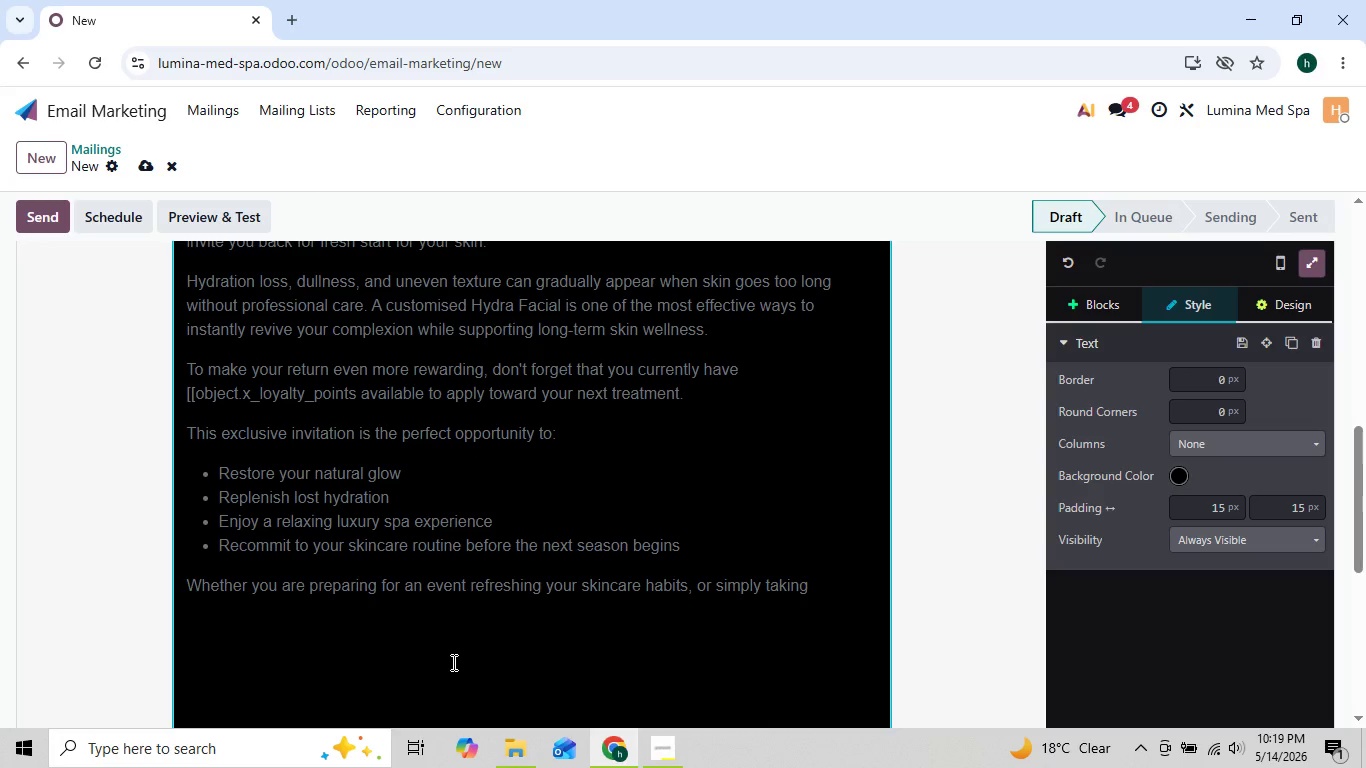 
wait(11.94)
 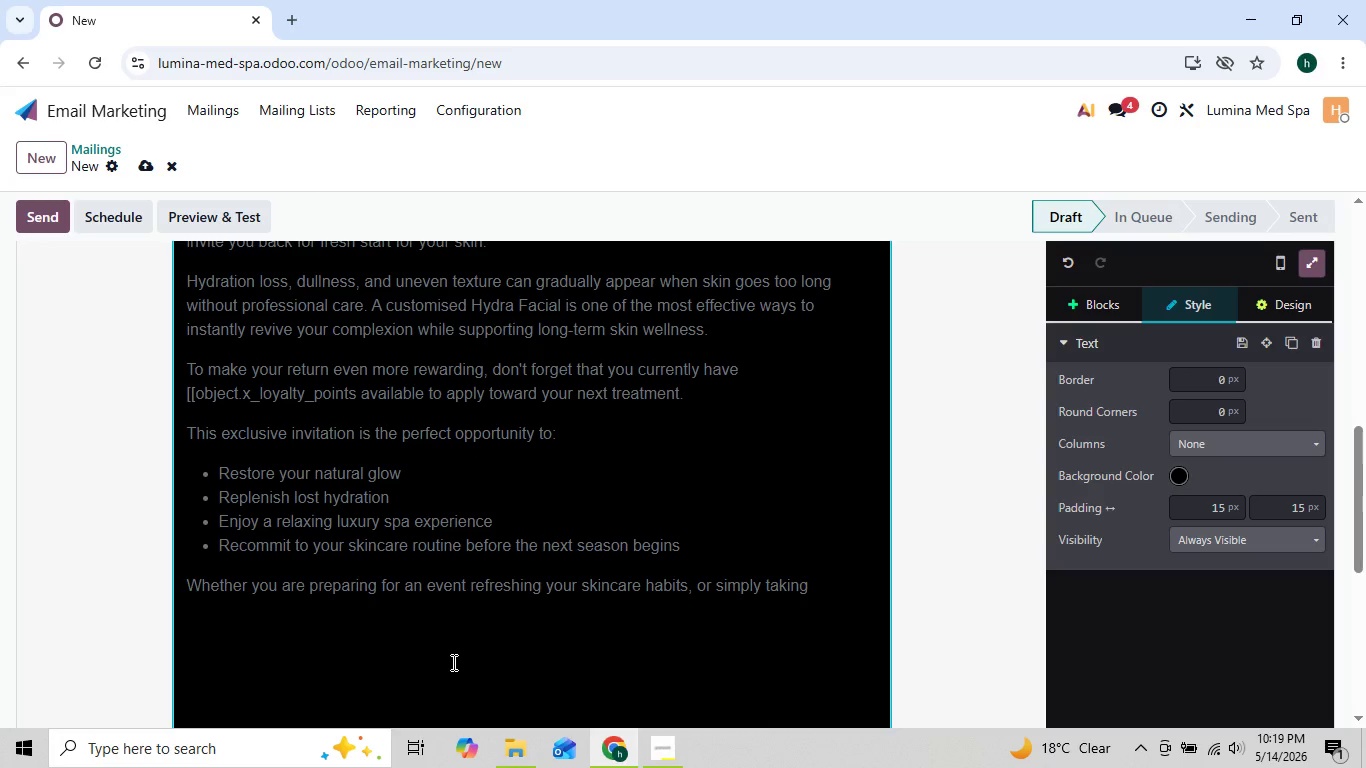 
left_click([688, 593])
 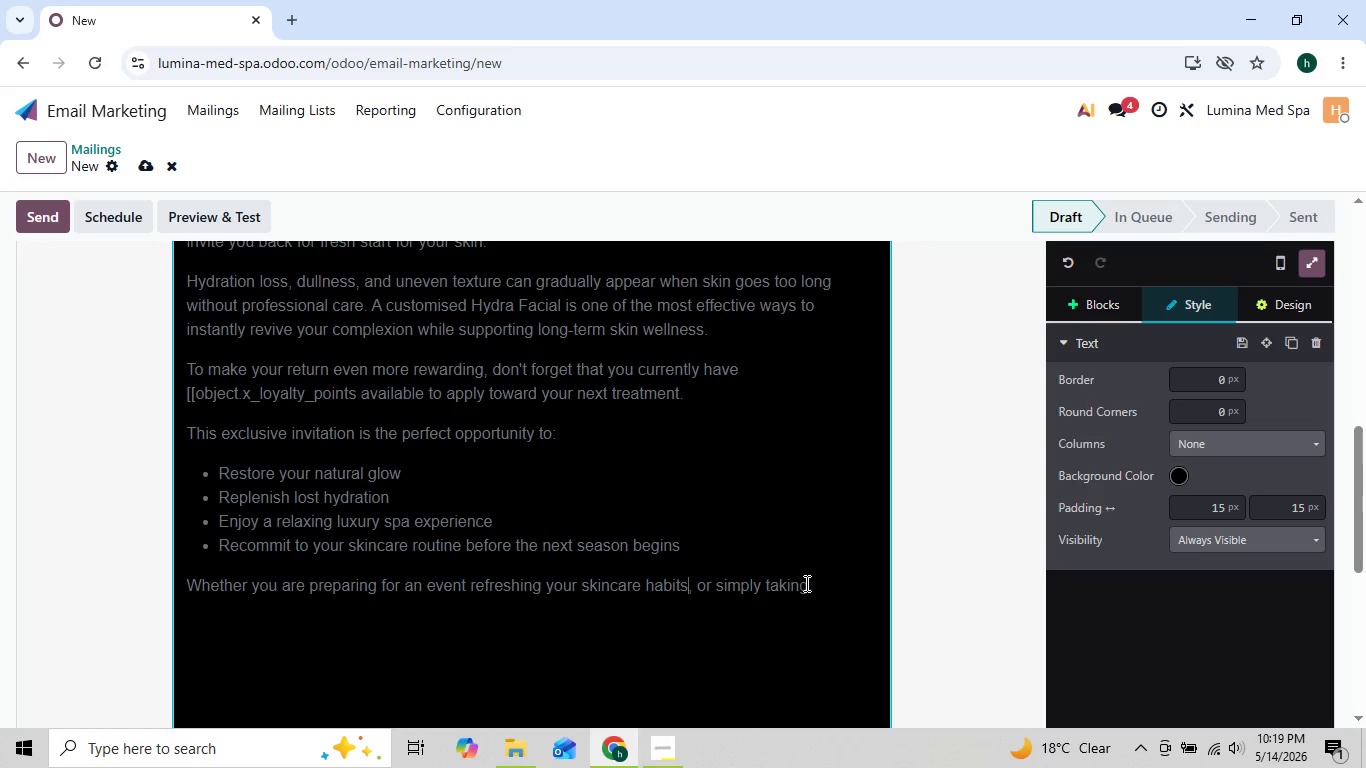 
left_click([815, 581])
 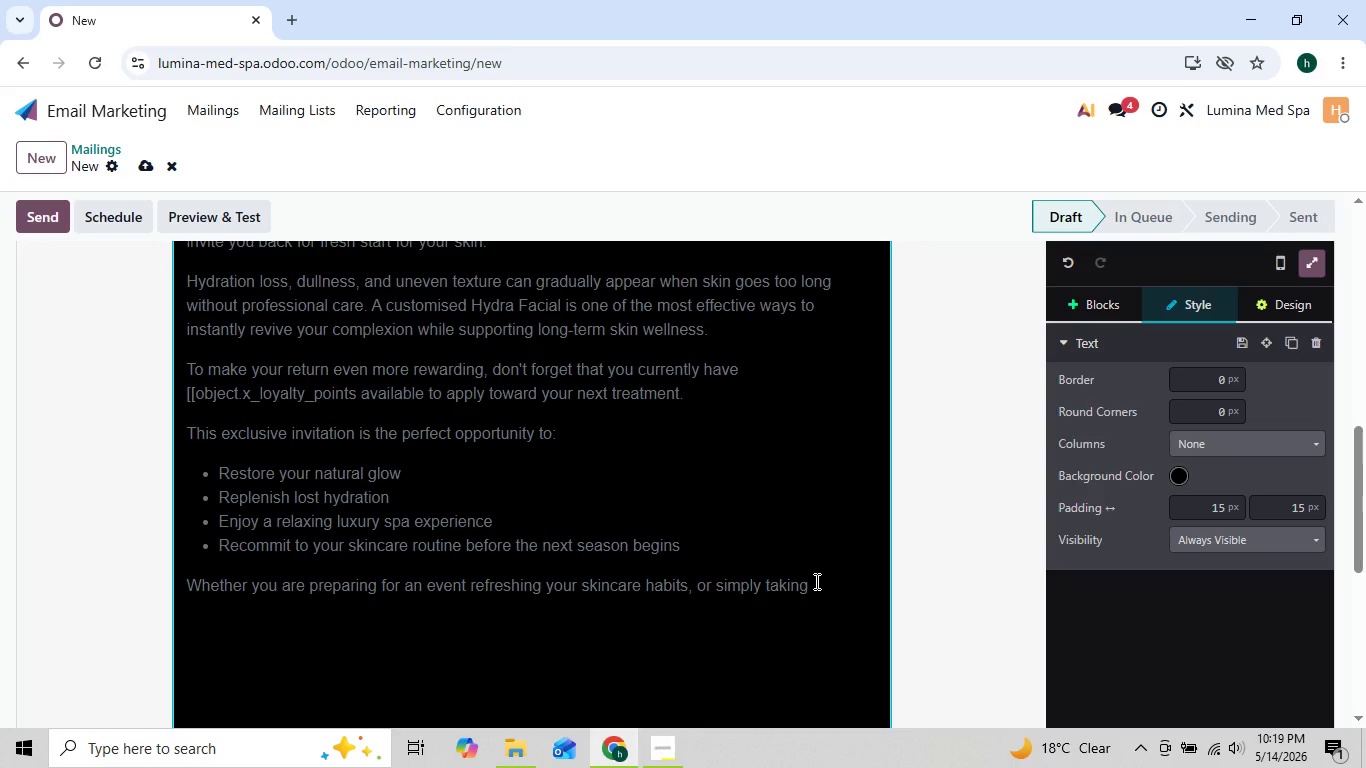 
type(time for yourself, we would)
 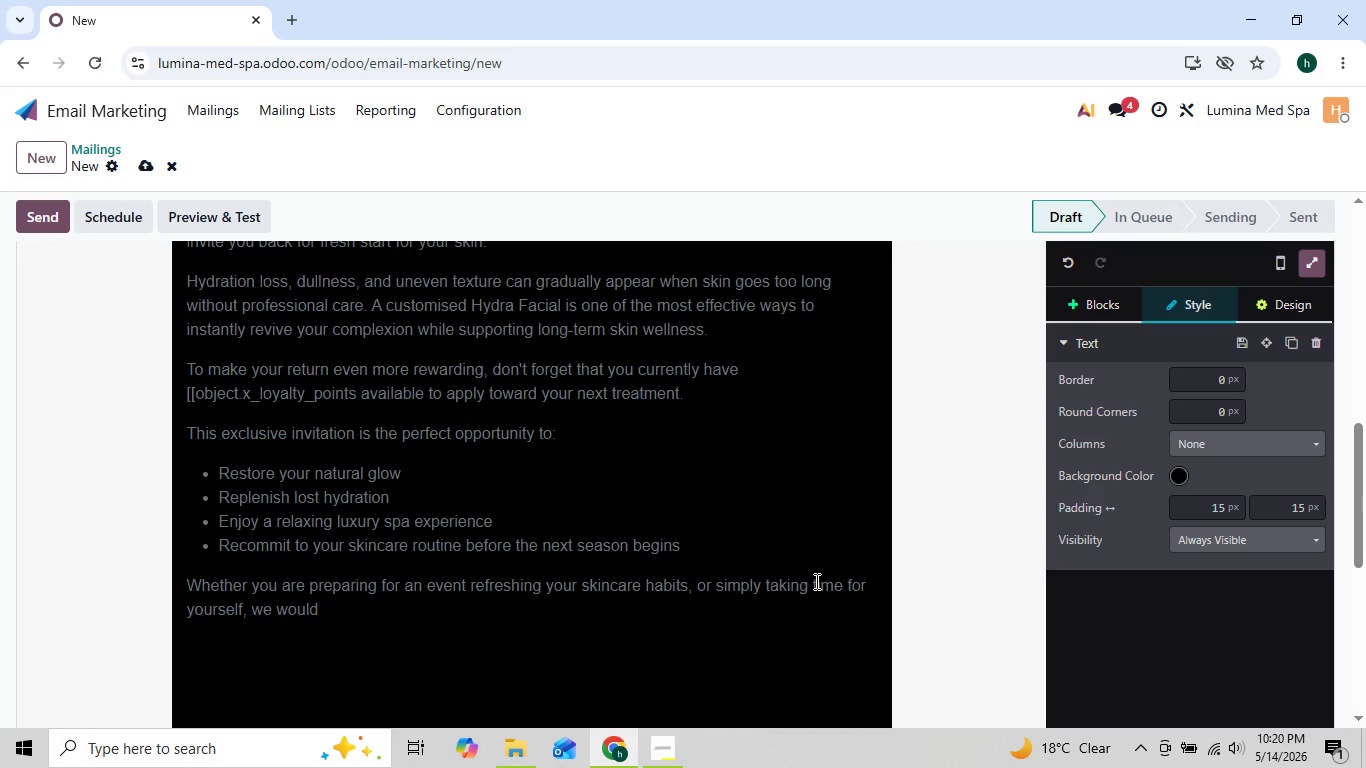 
key(ArrowLeft)
 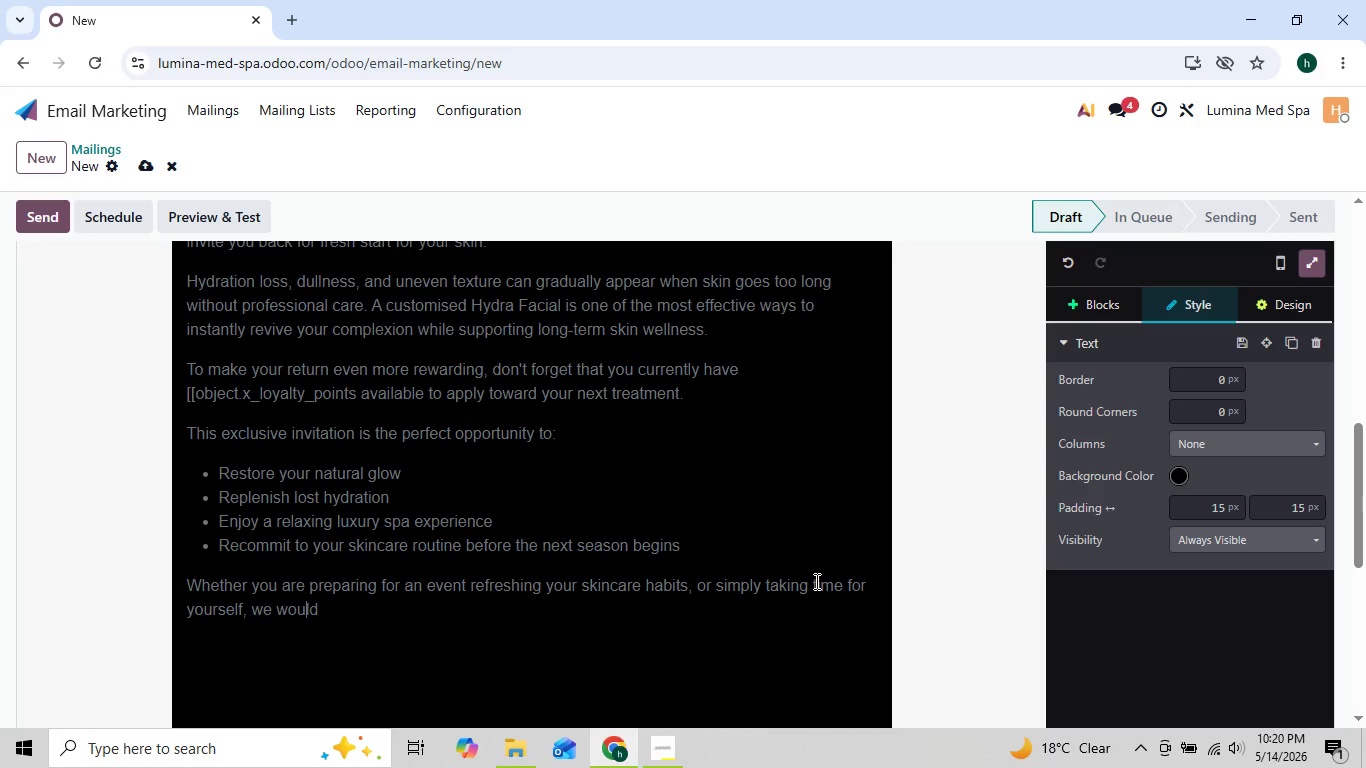 
key(ArrowLeft)
 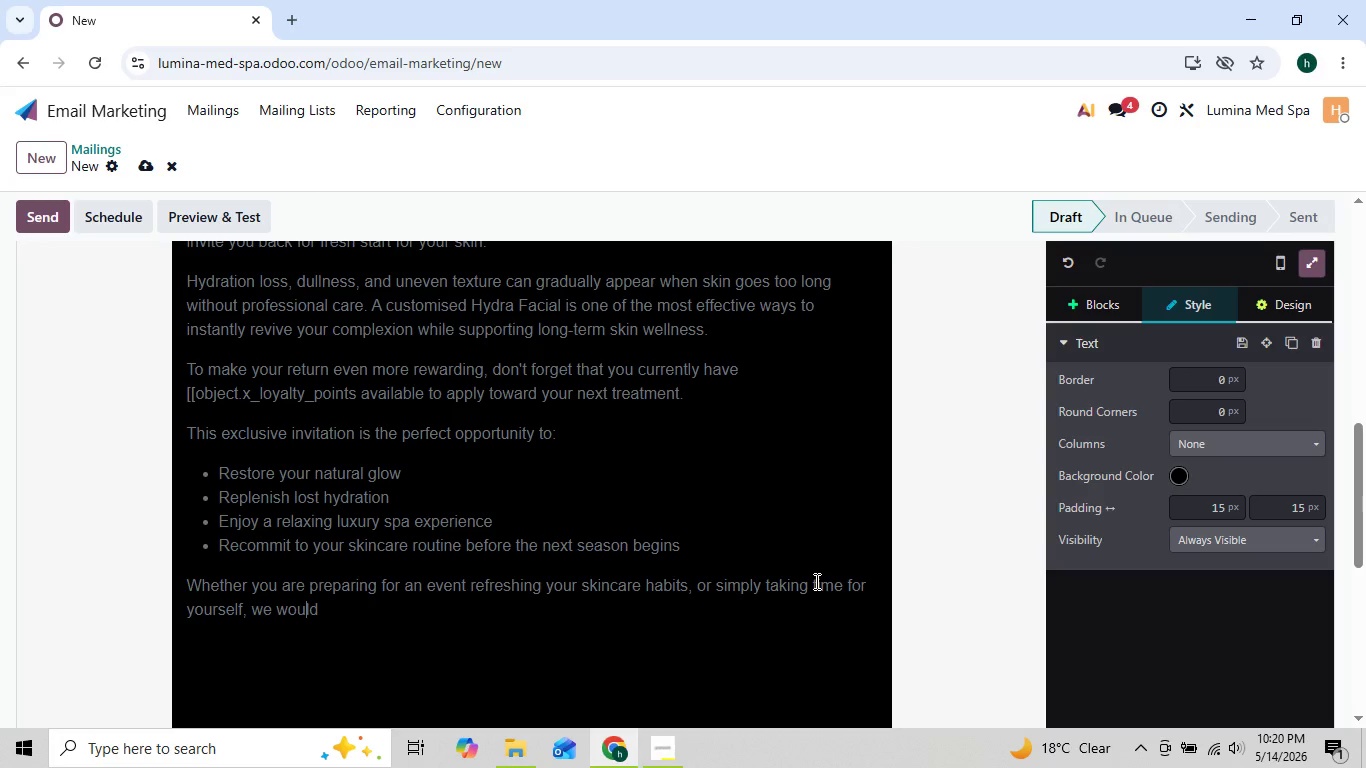 
key(ArrowLeft)
 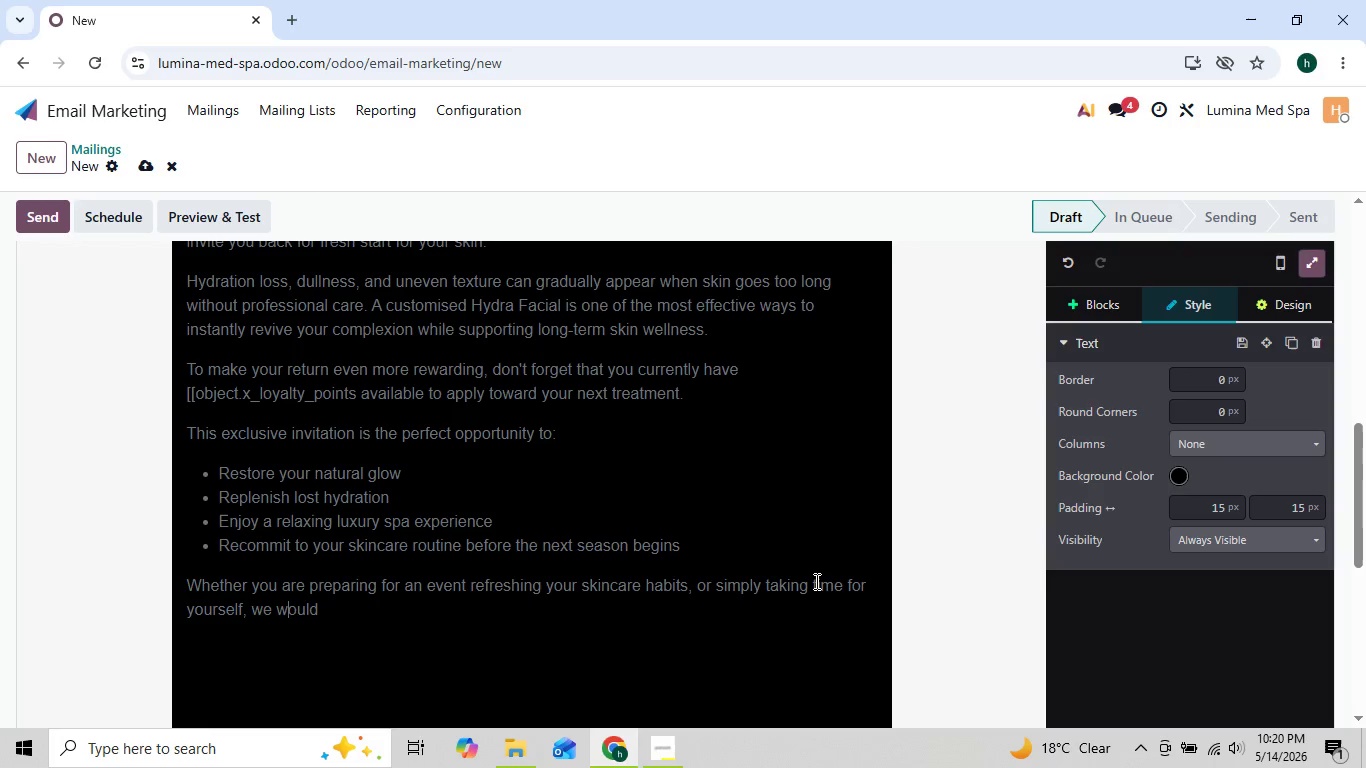 
key(ArrowLeft)
 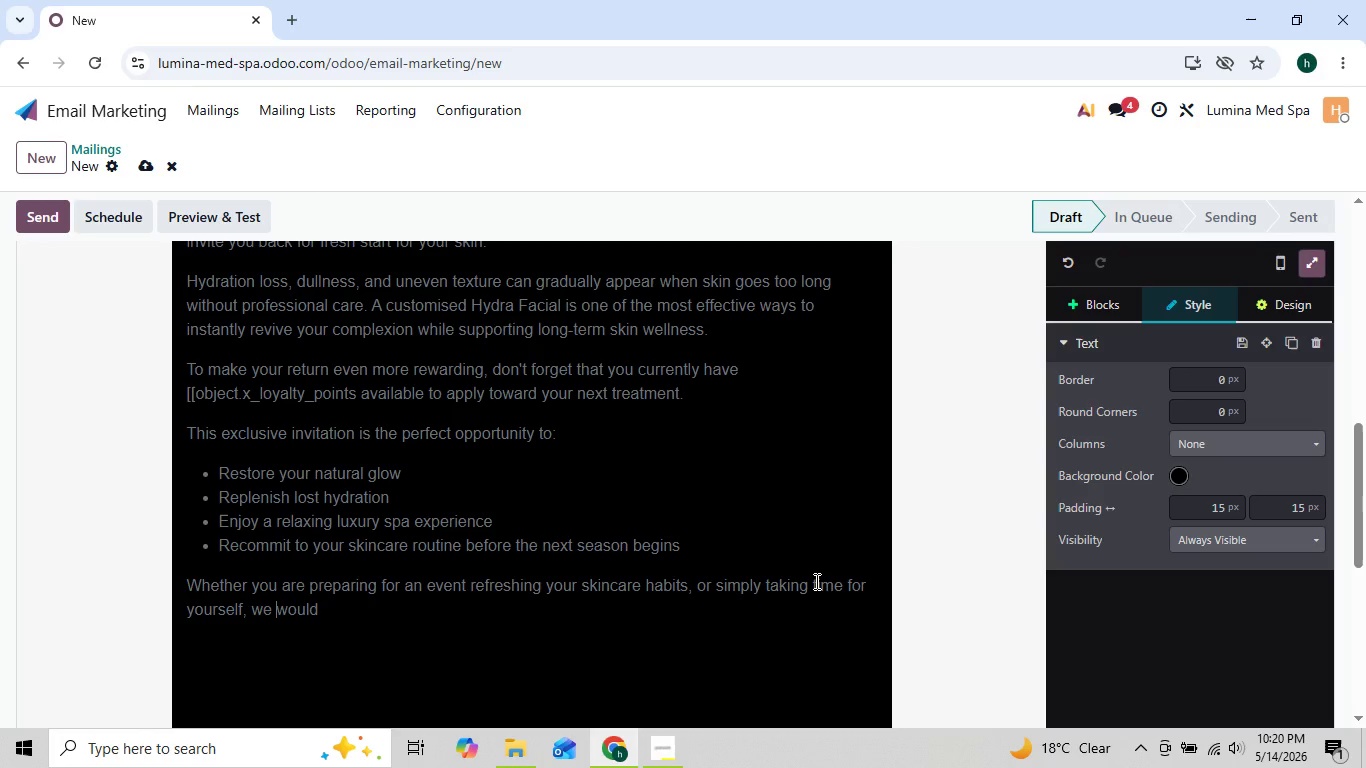 
key(ArrowLeft)
 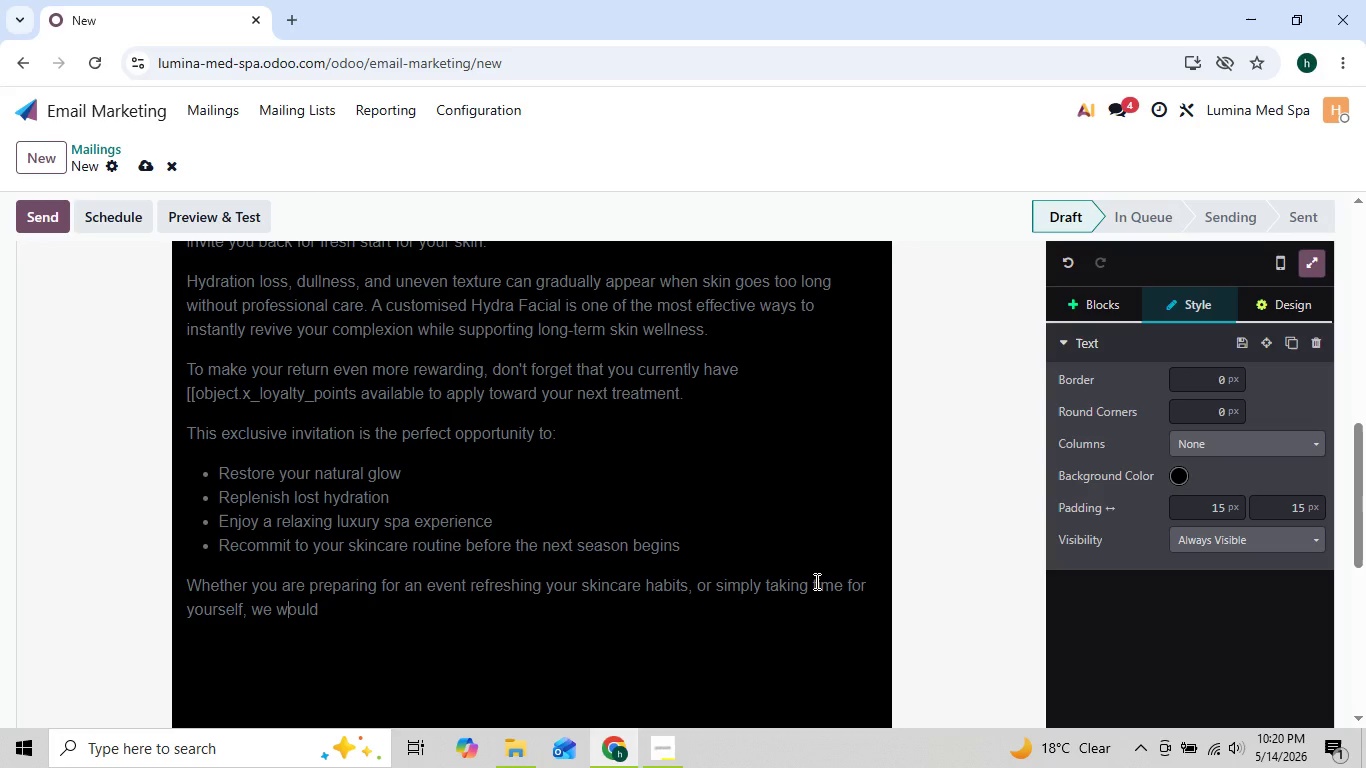 
key(ArrowRight)
 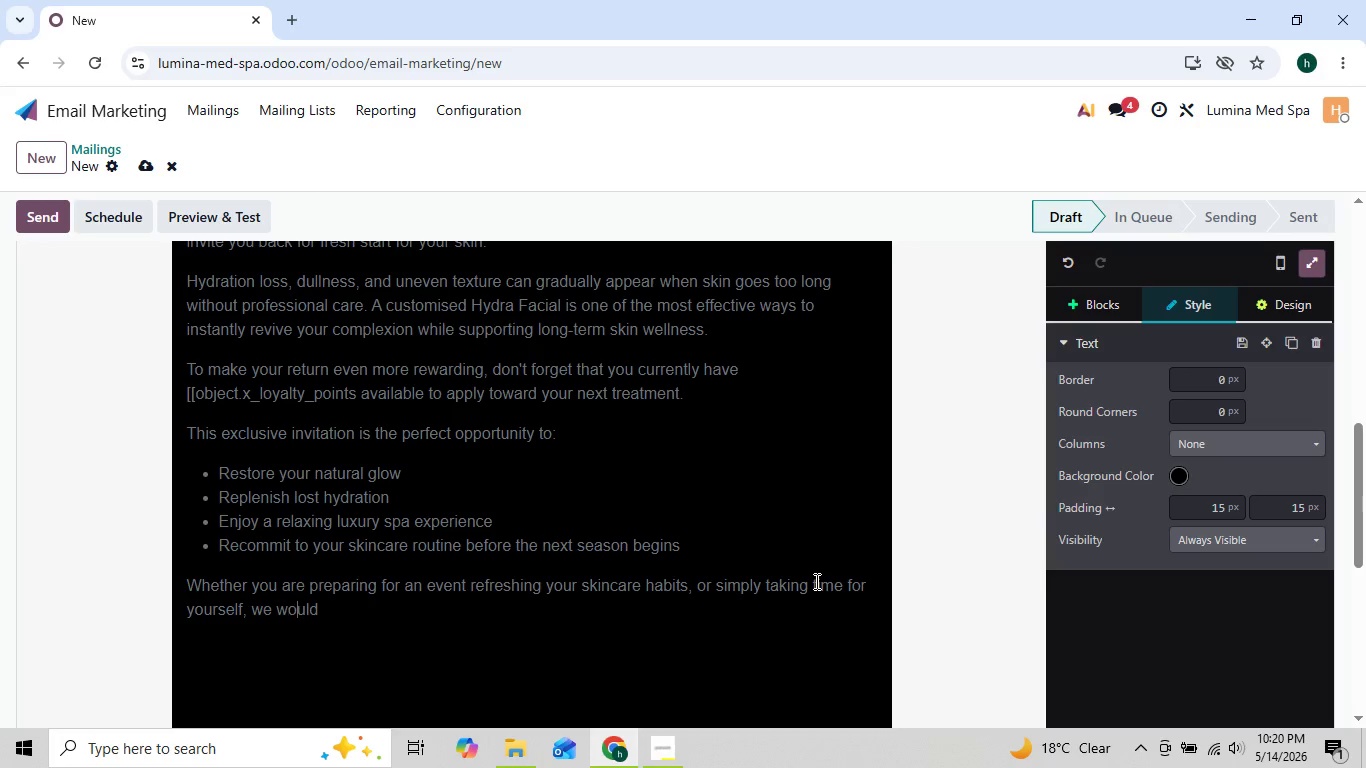 
key(ArrowRight)
 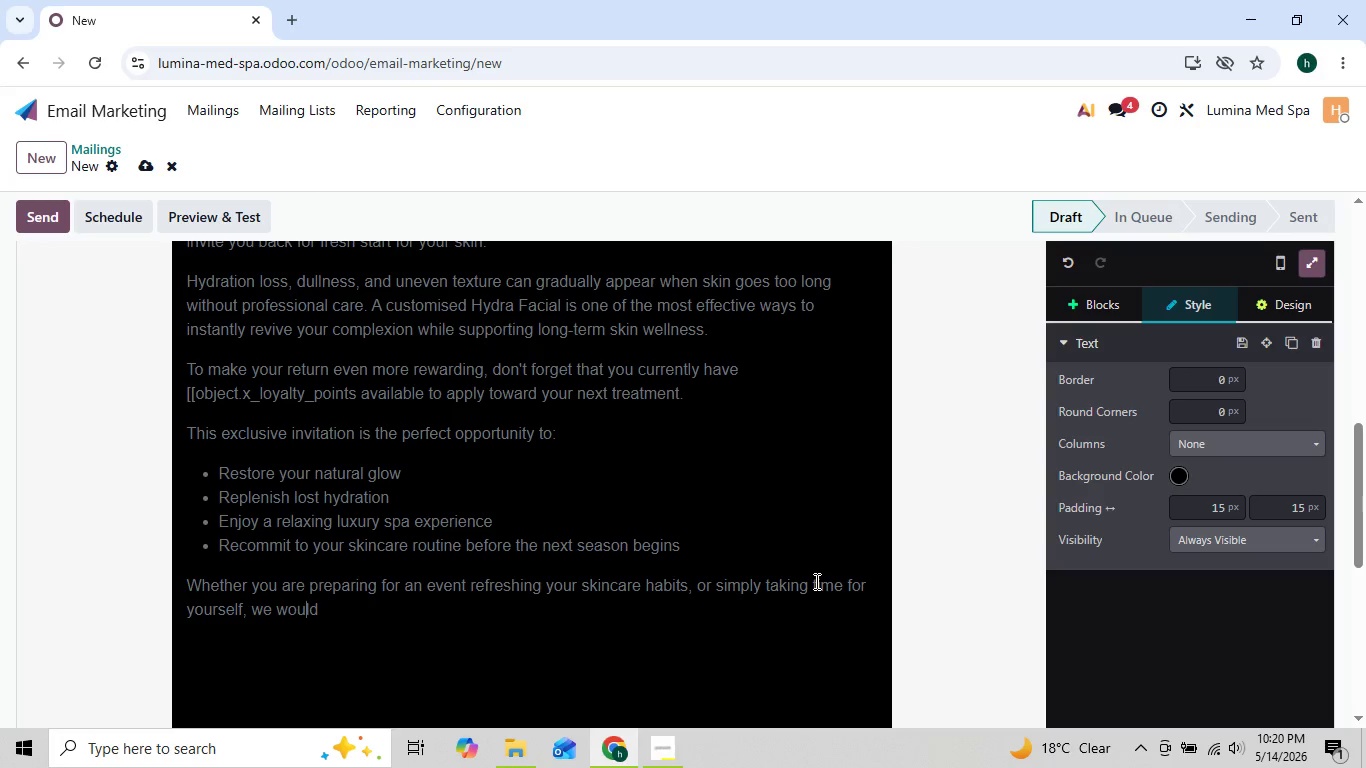 
key(ArrowRight)
 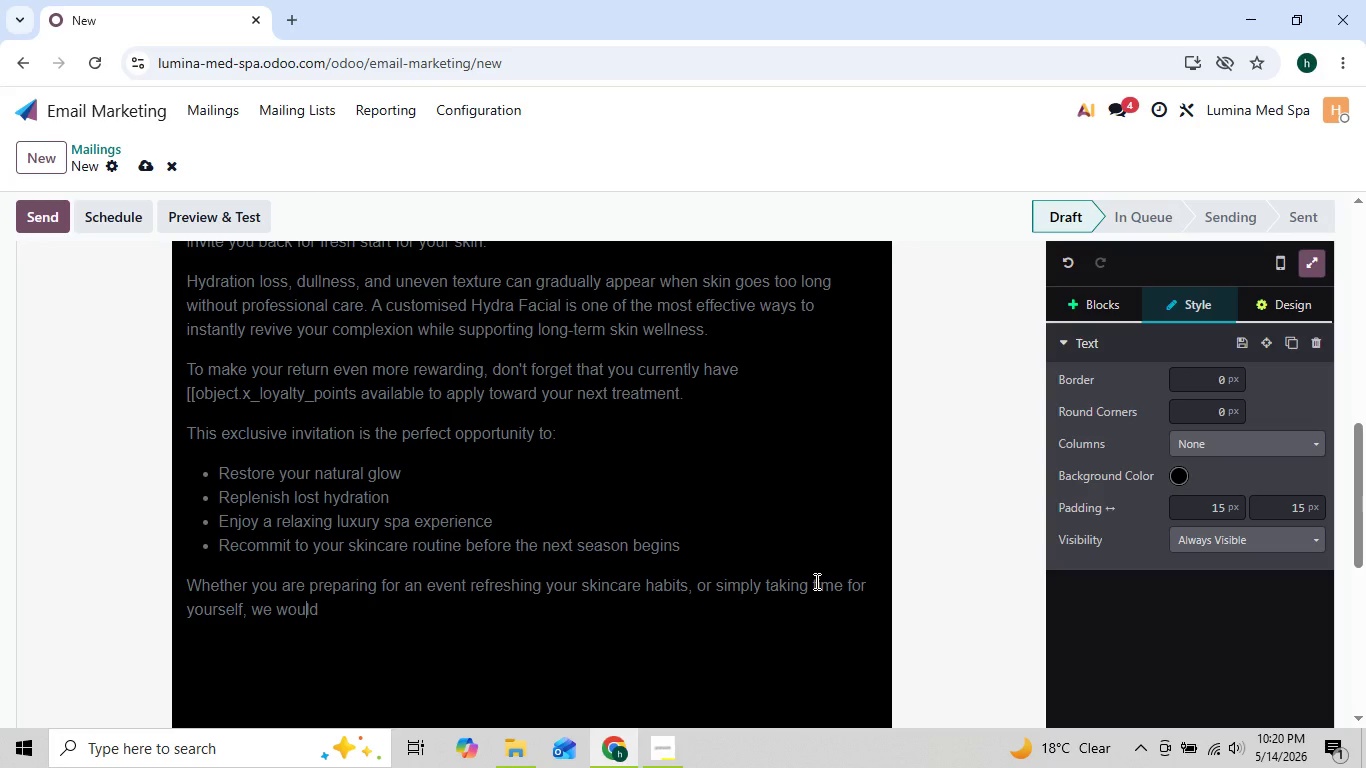 
key(ArrowRight)
 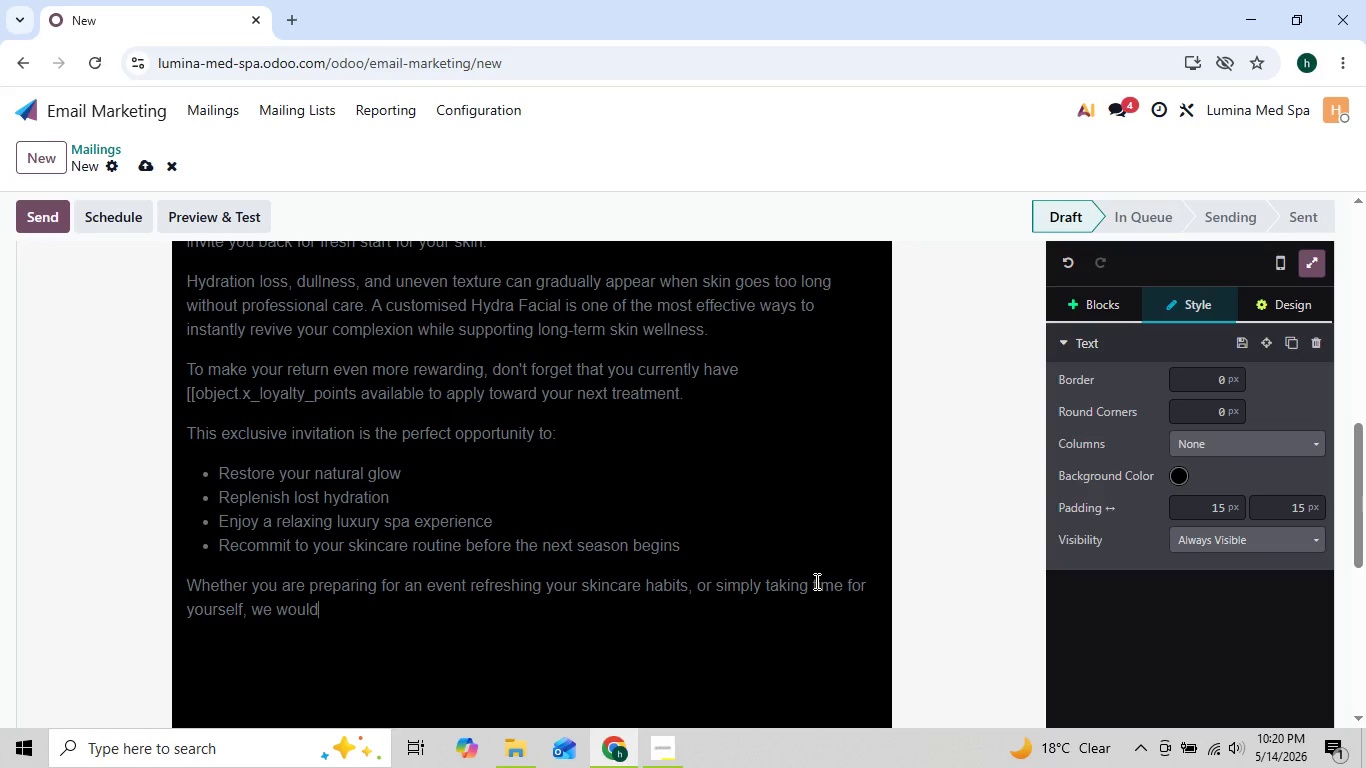 
key(ArrowRight)
 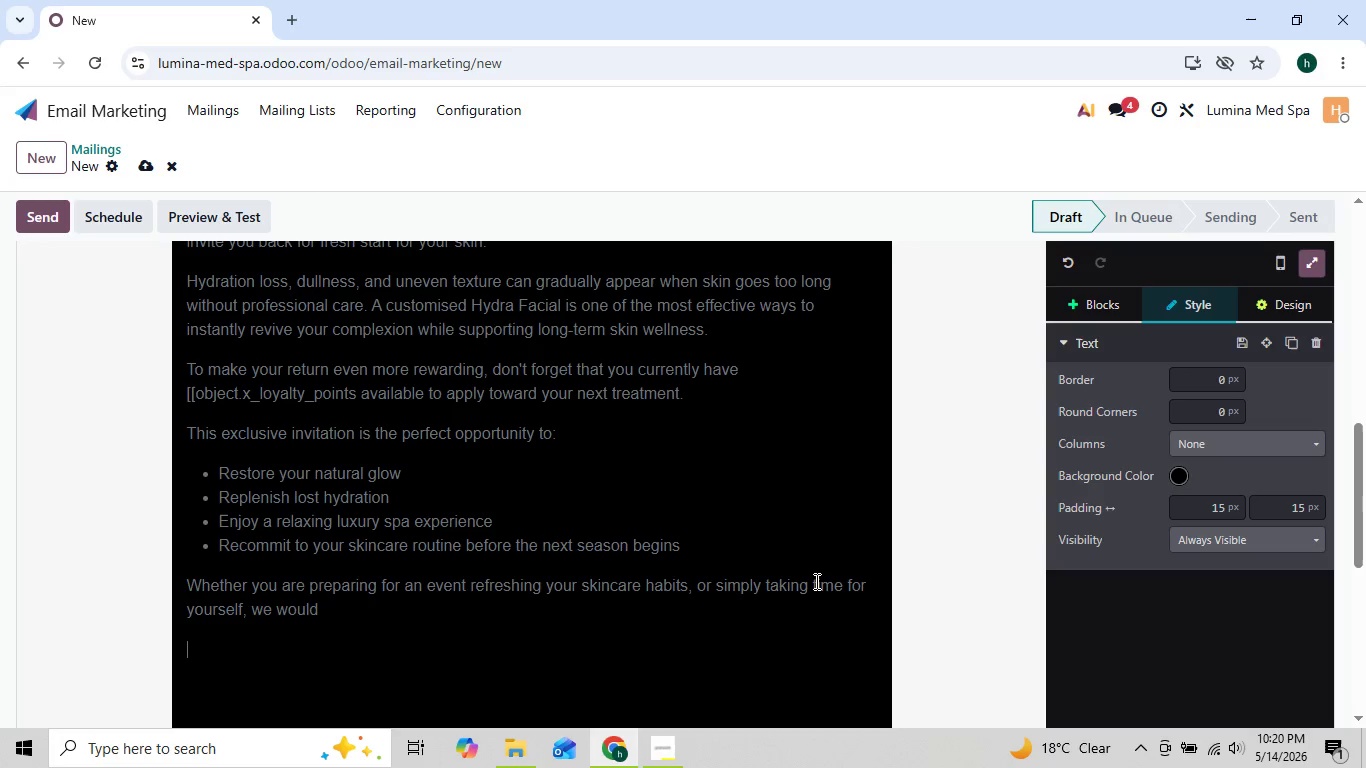 
key(ArrowRight)
 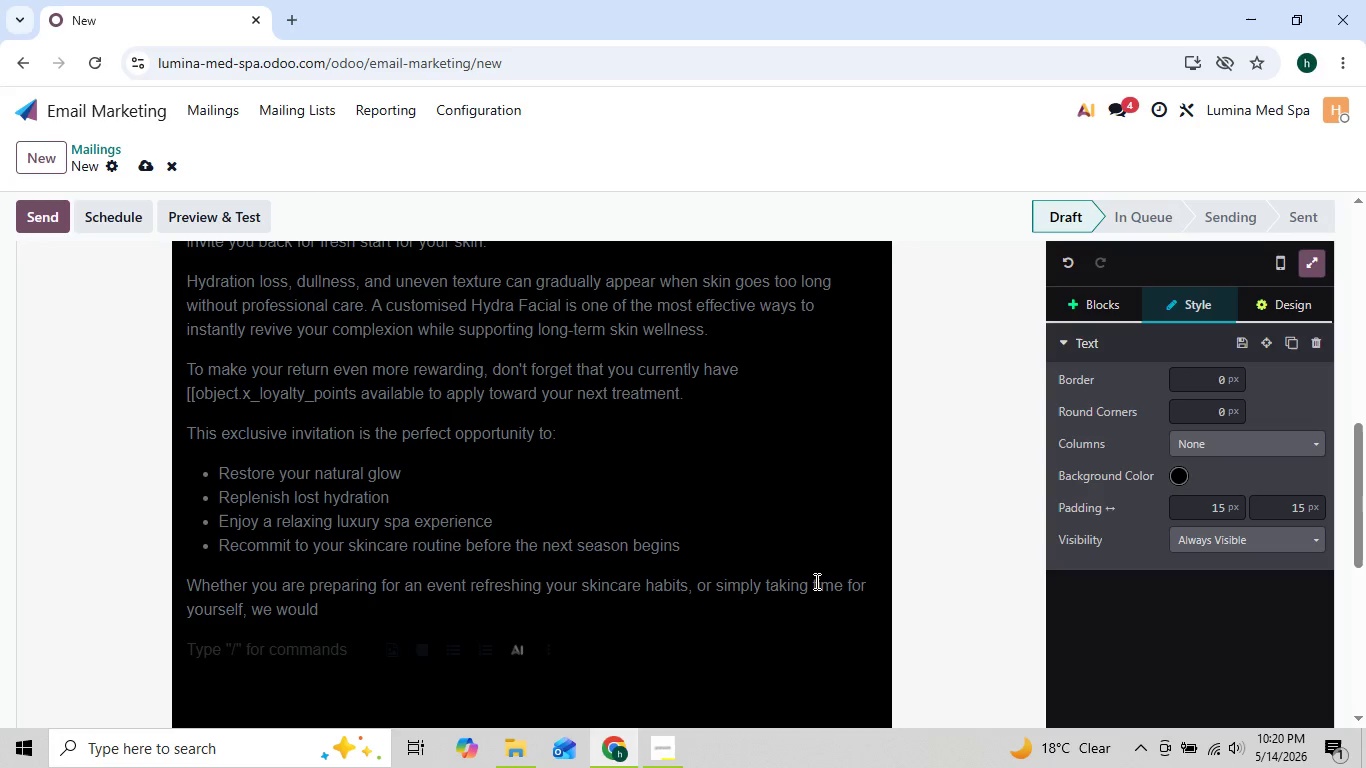 
key(ArrowLeft)
 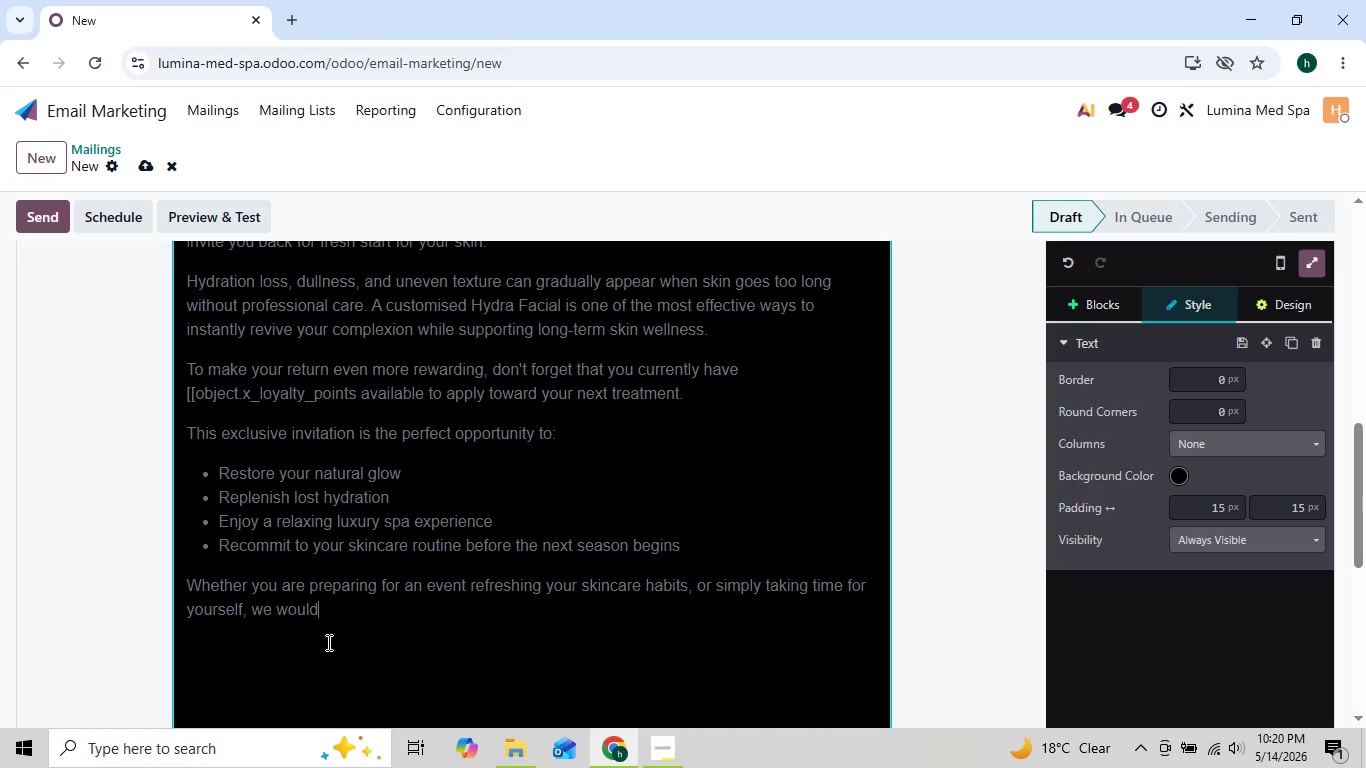 
wait(6.23)
 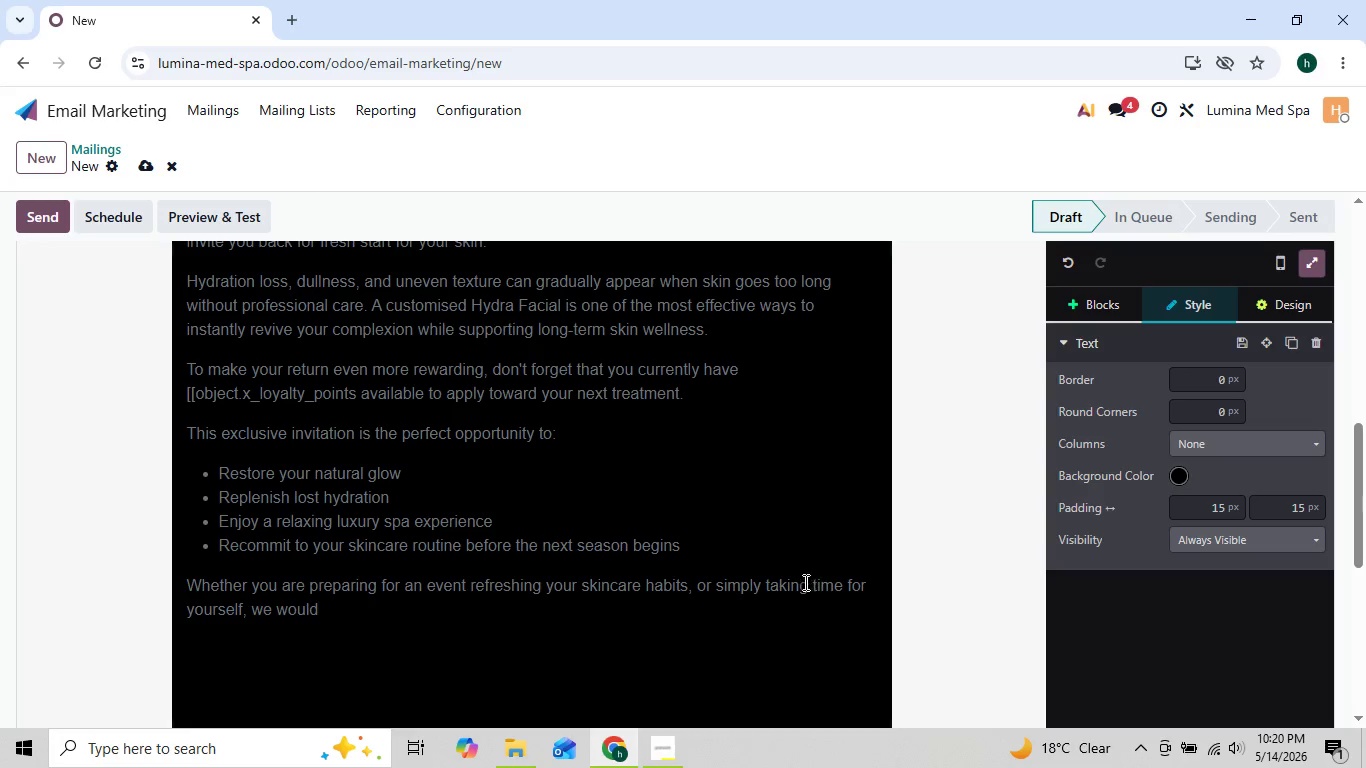 
type( be )
 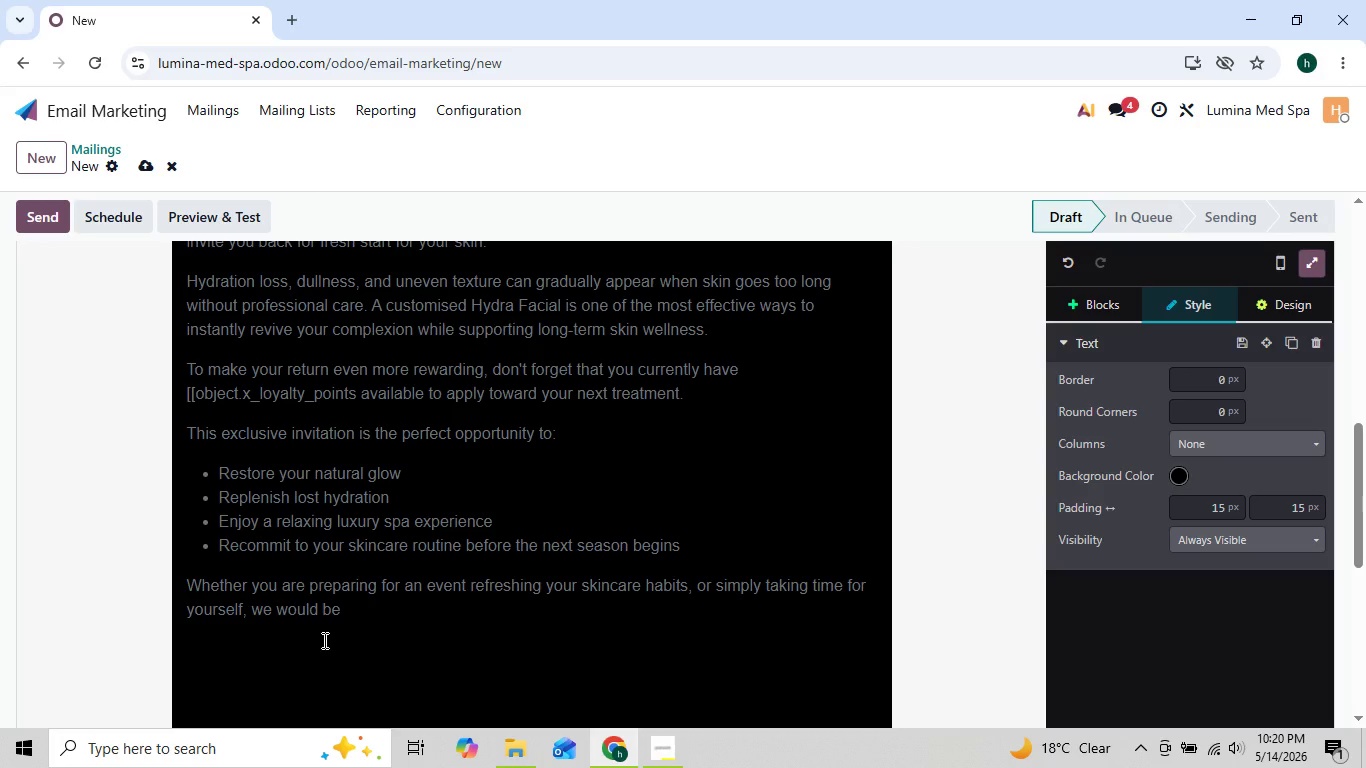 
key(ArrowLeft)
 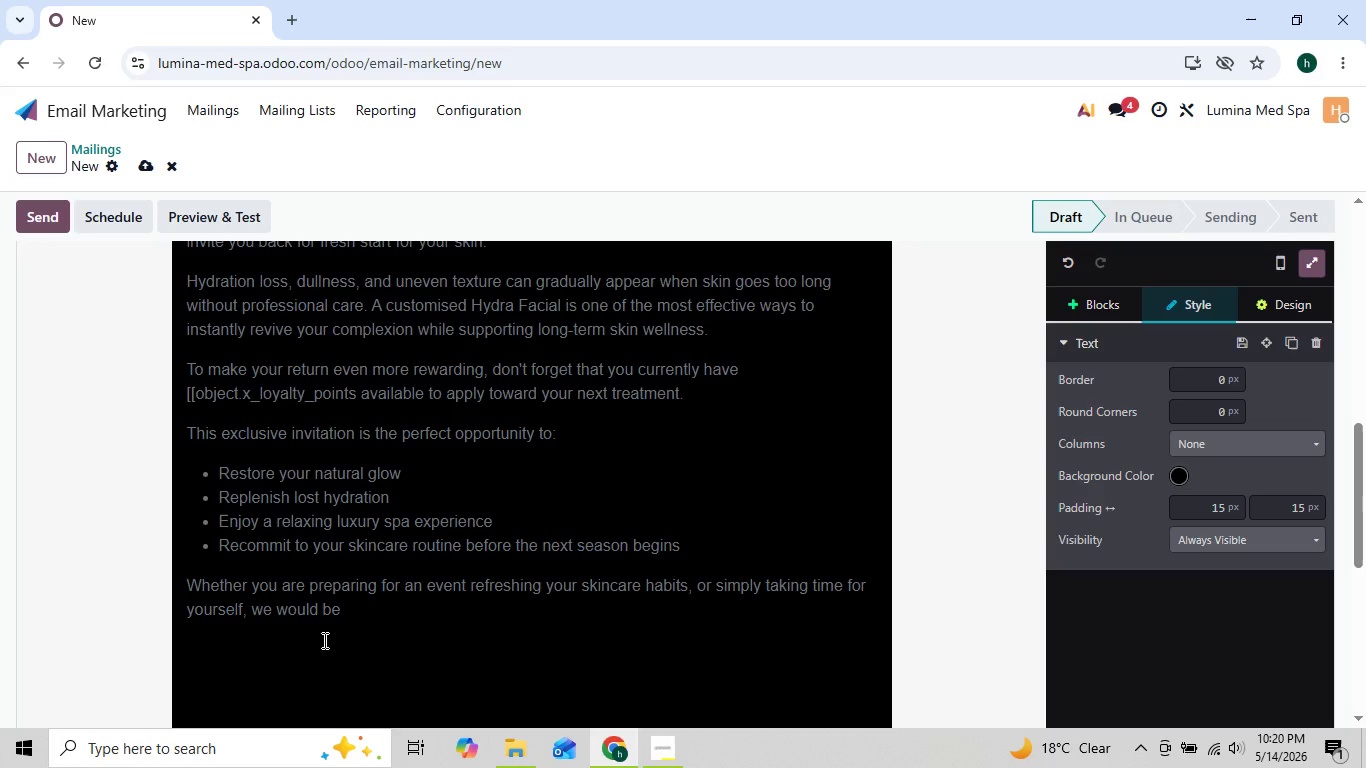 
key(ArrowRight)
 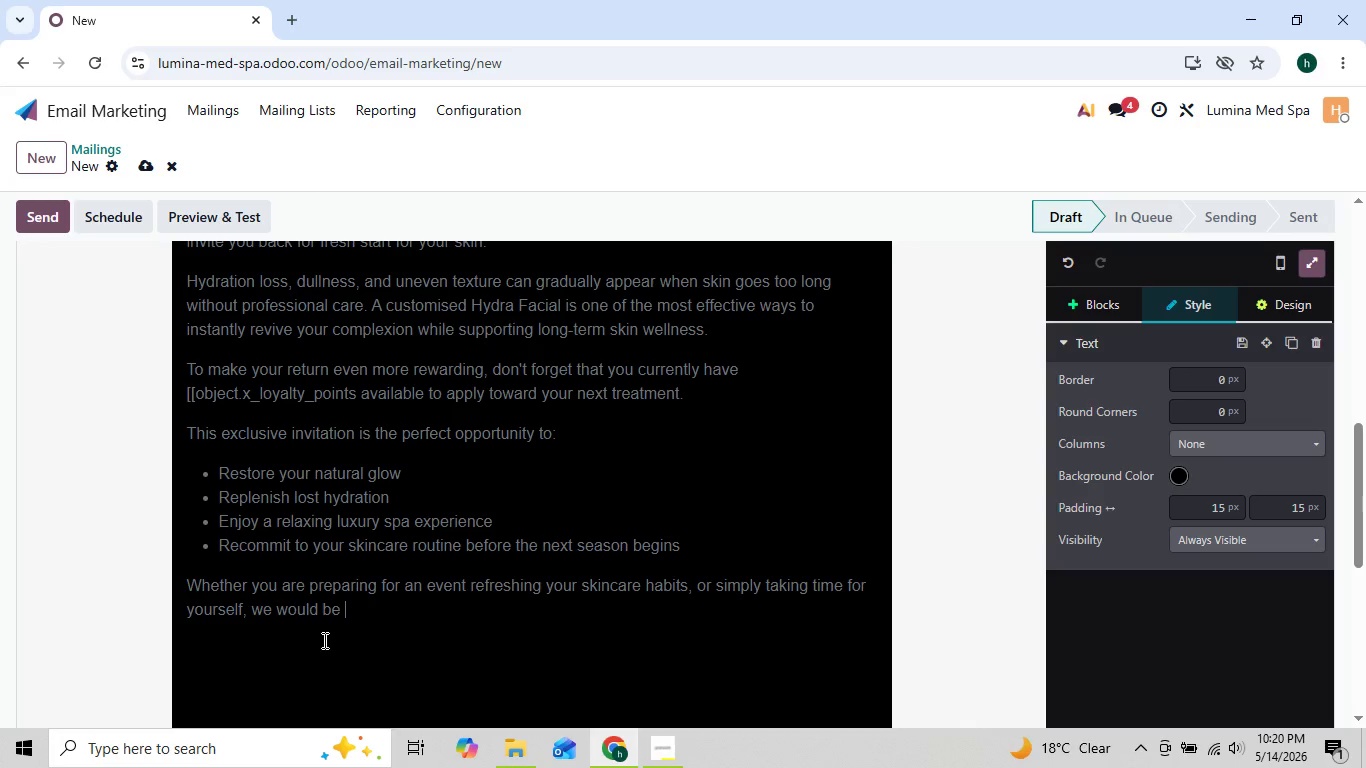 
type(homored )
 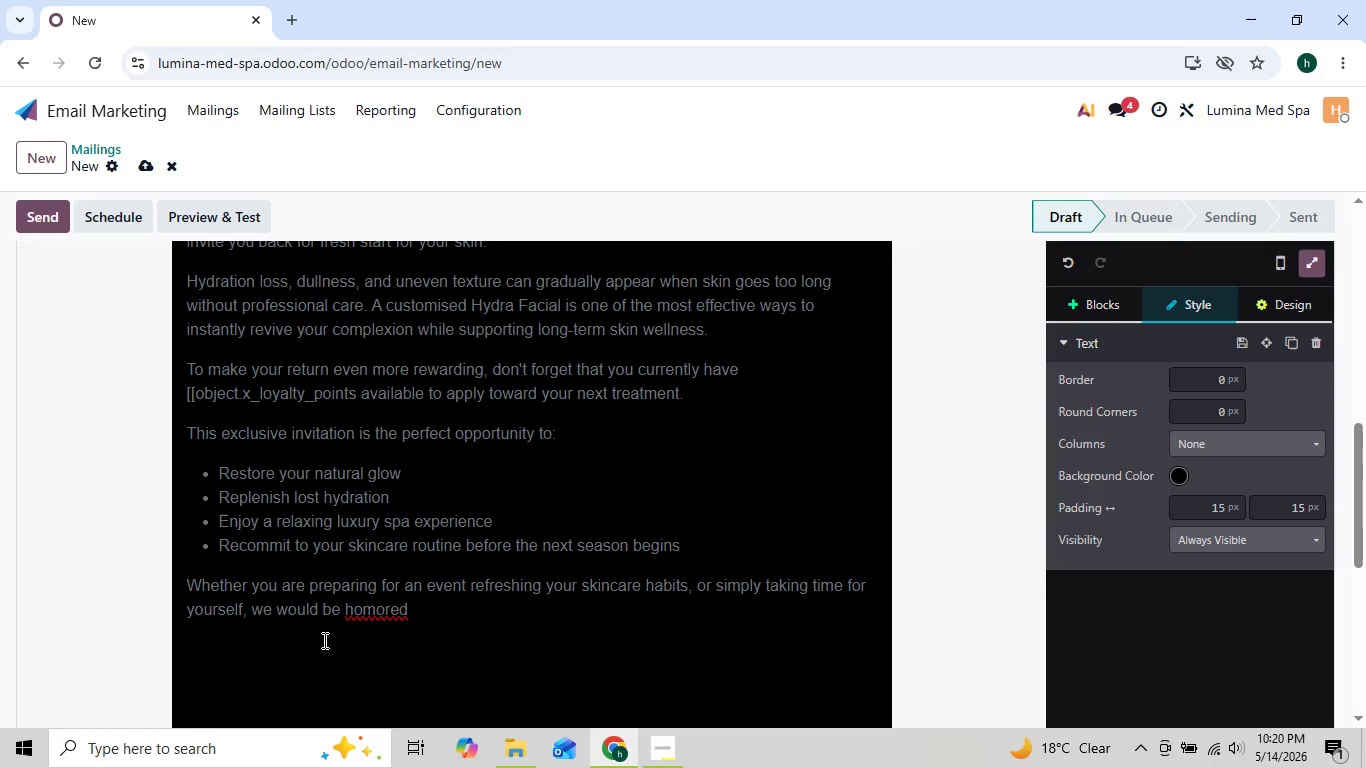 
key(ArrowLeft)
 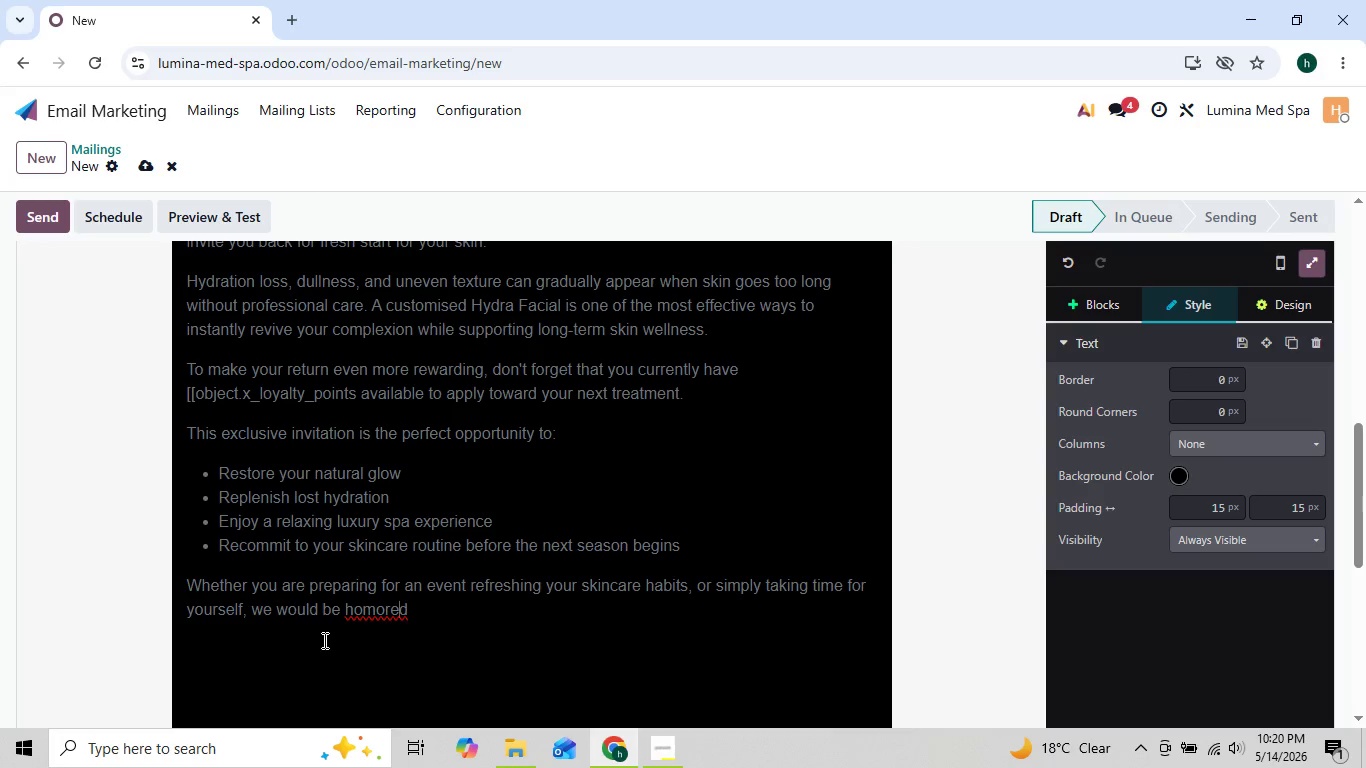 
key(ArrowLeft)
 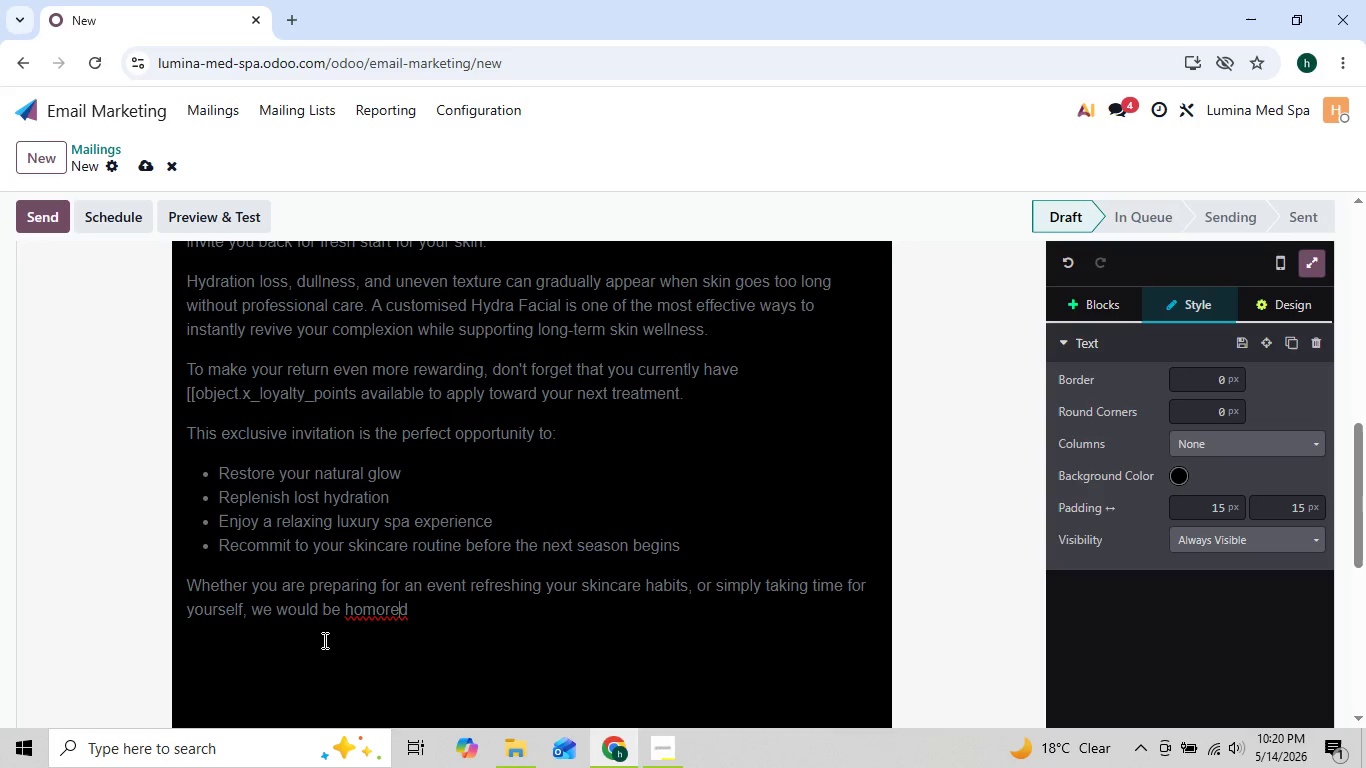 
key(ArrowLeft)
 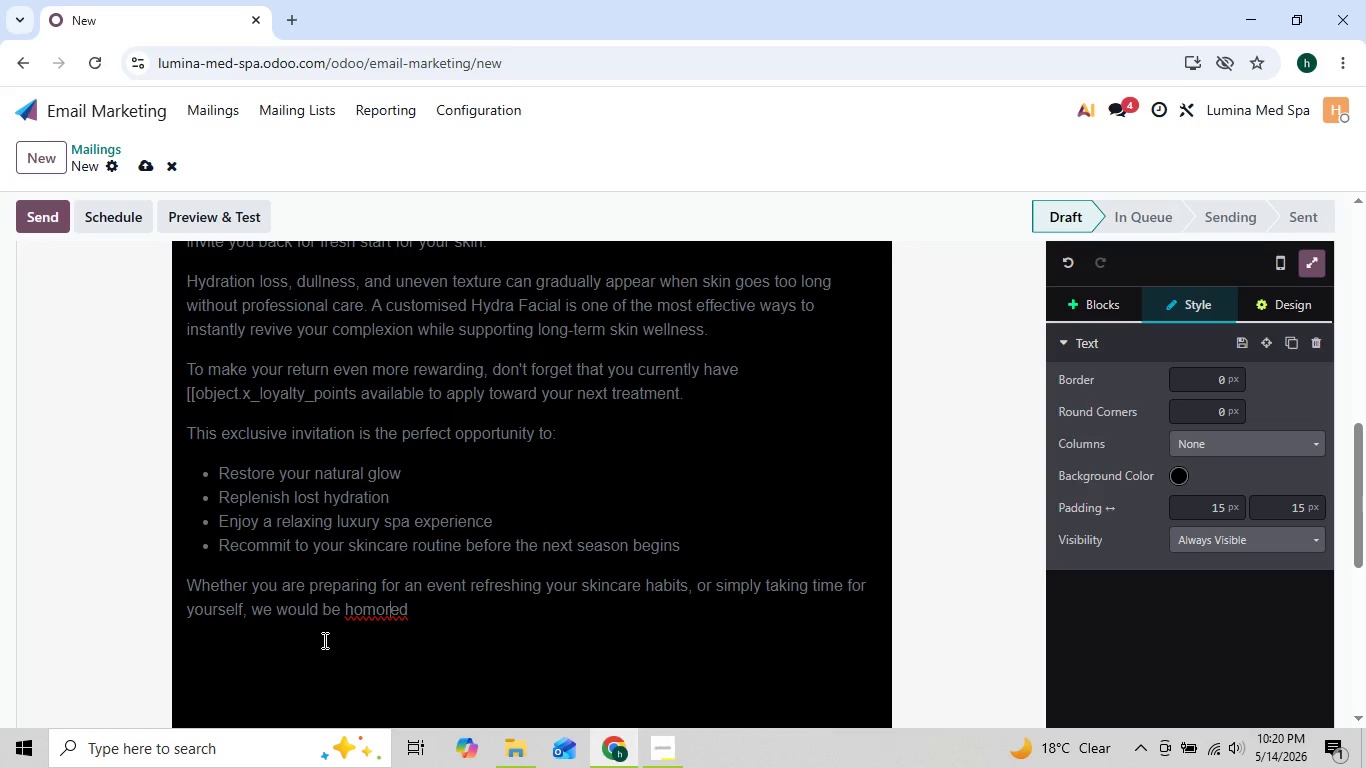 
key(ArrowLeft)
 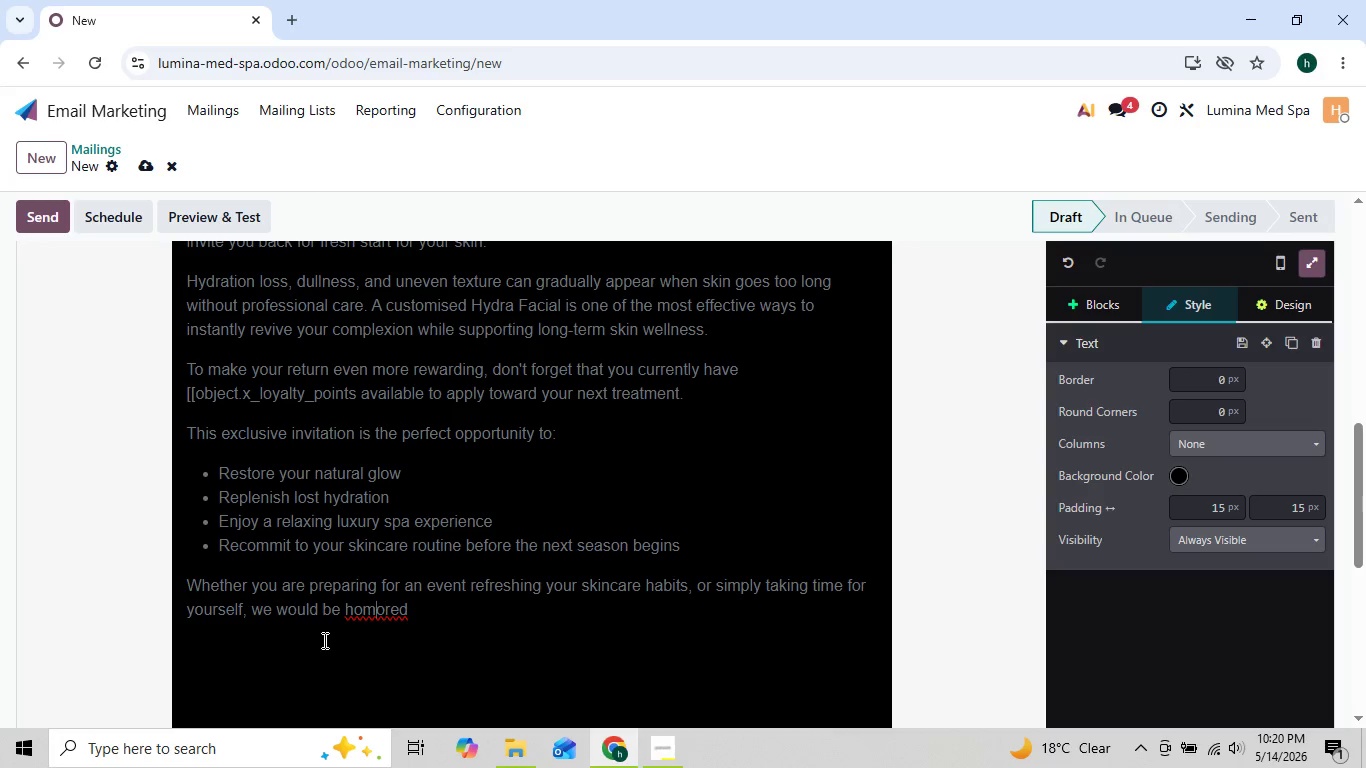 
key(ArrowLeft)
 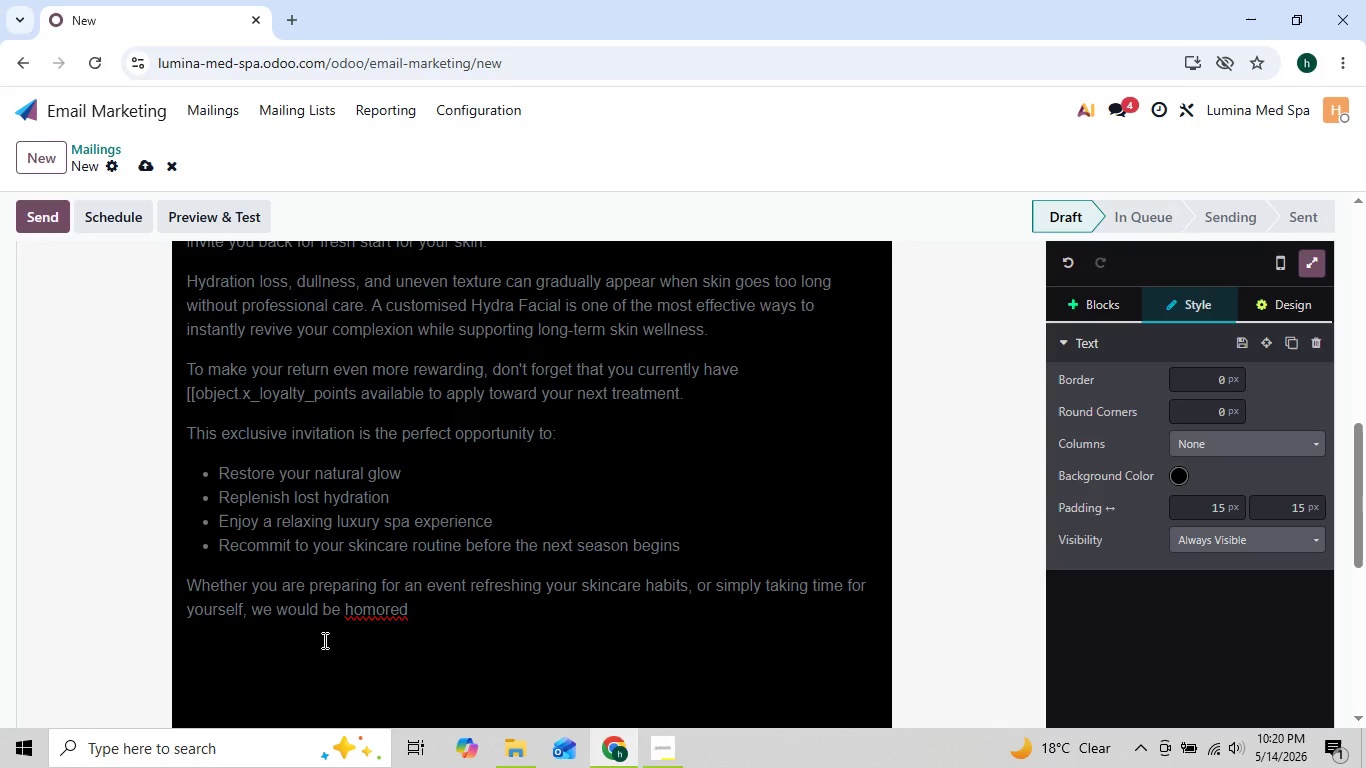 
key(Backspace)
 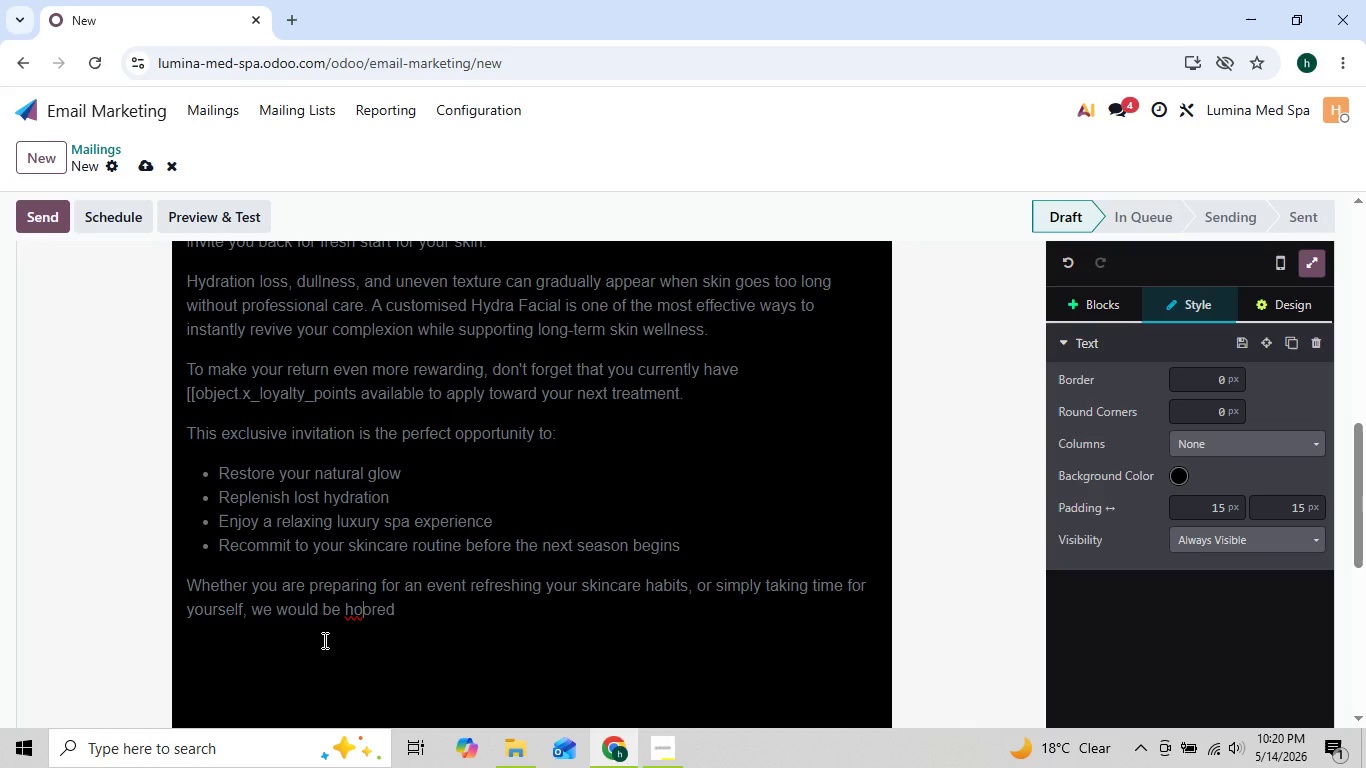 
key(N)
 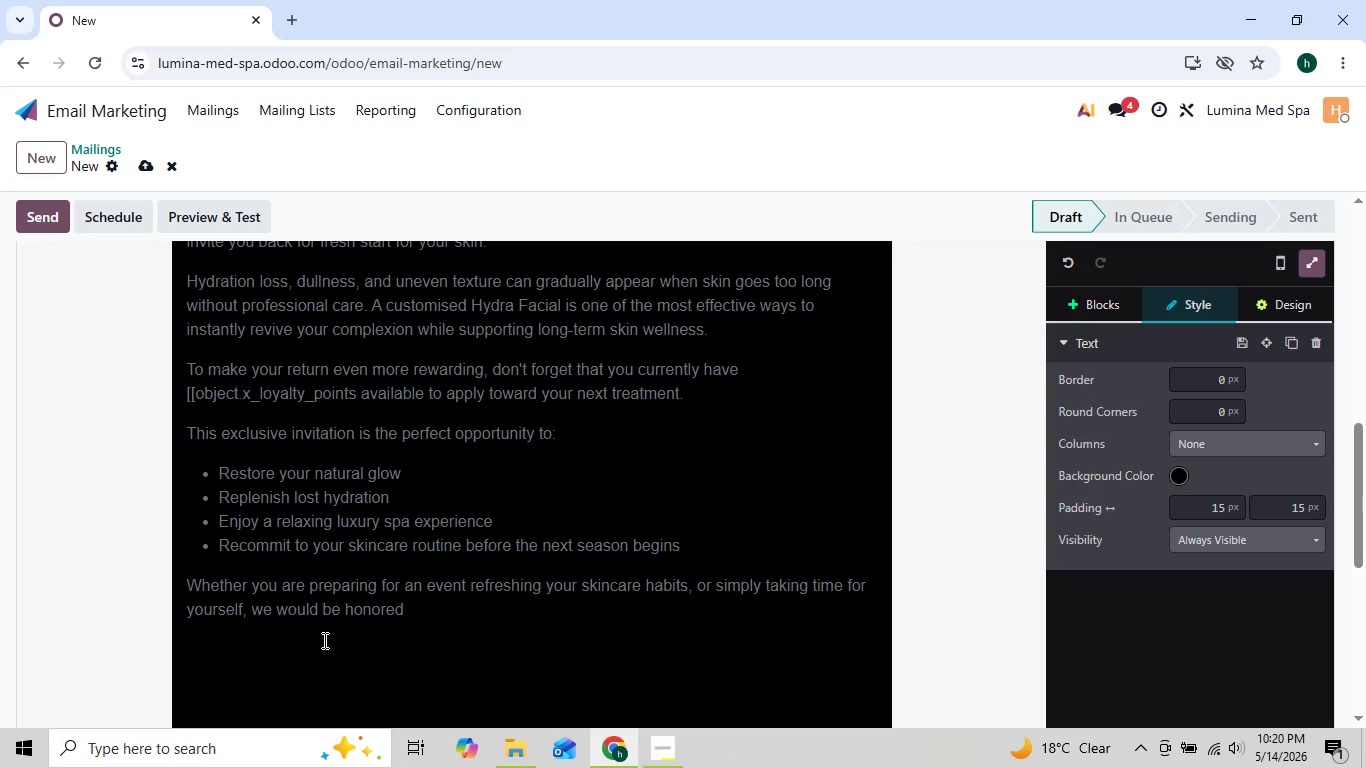 
key(ArrowRight)
 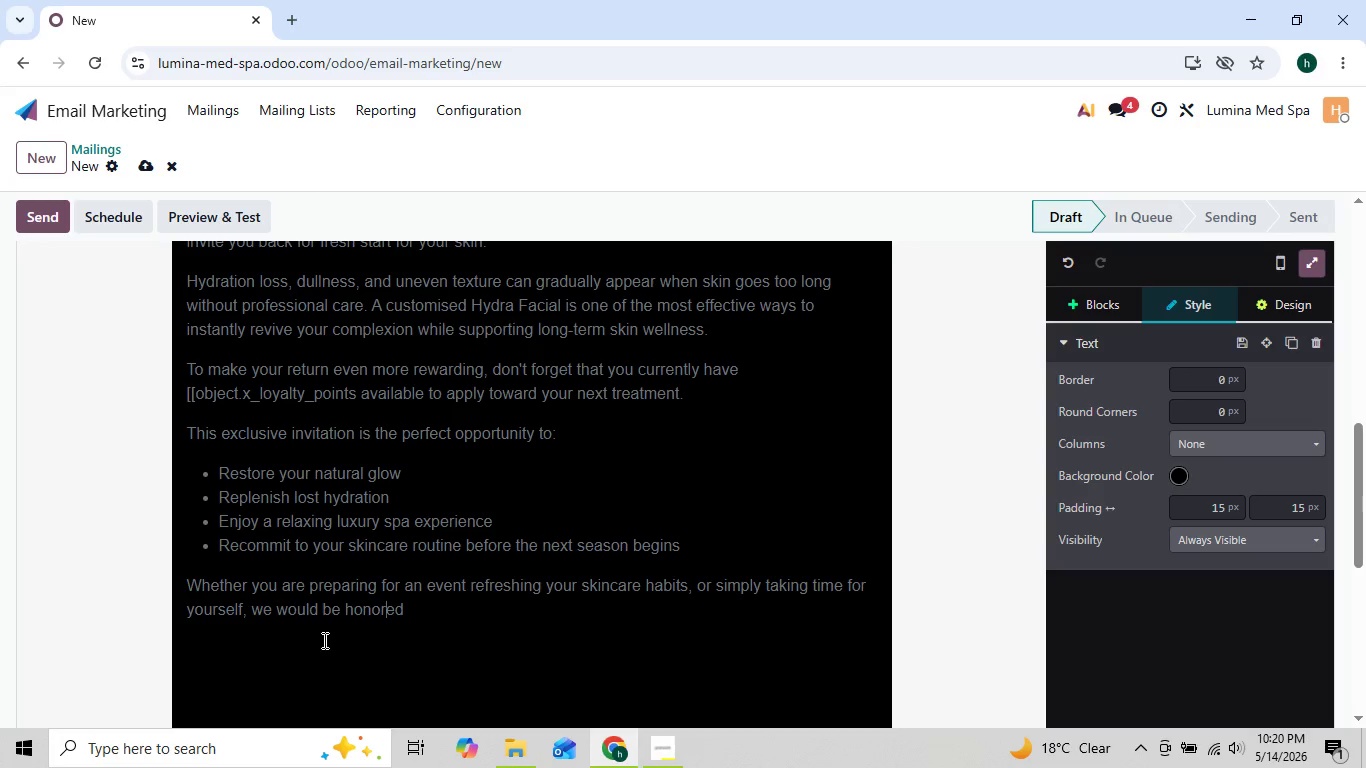 
key(ArrowRight)
 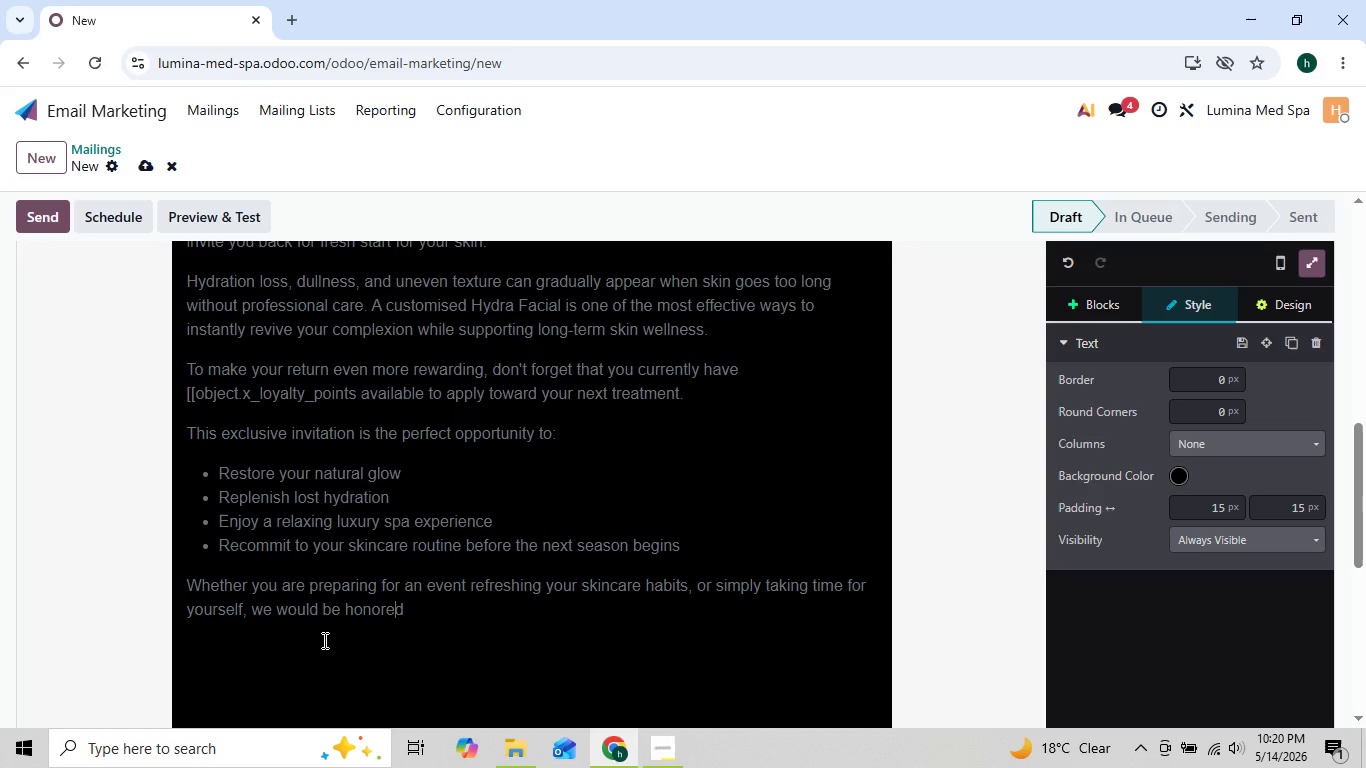 
key(ArrowRight)
 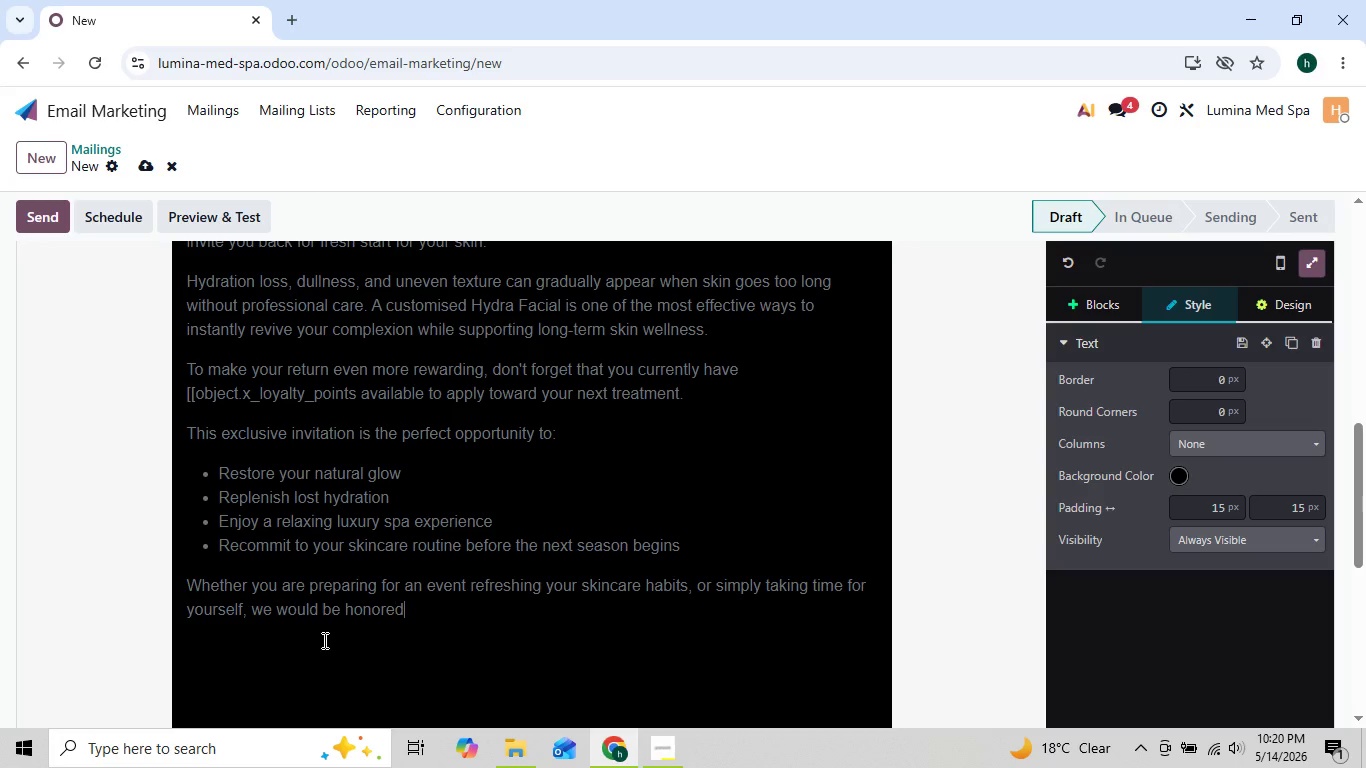 
key(ArrowRight)
 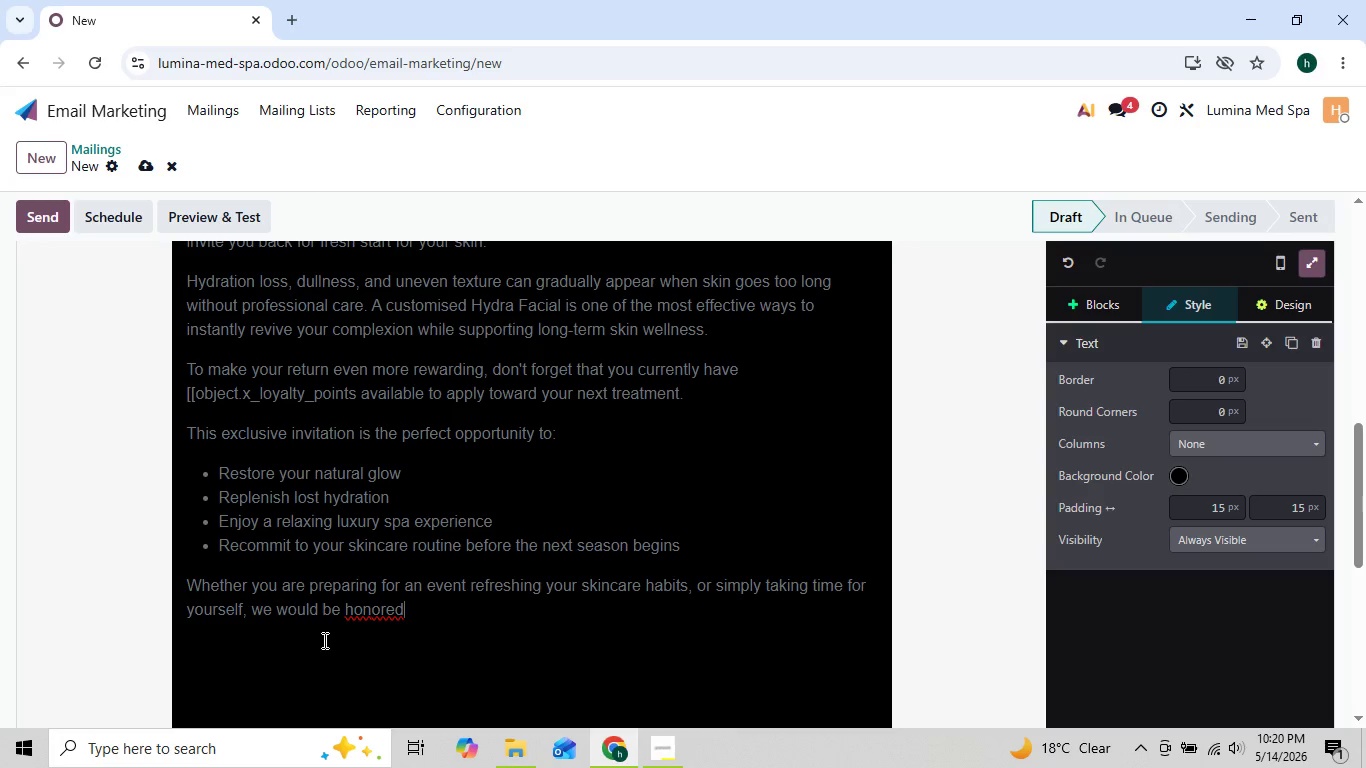 
type( o)
key(Backspace)
type(to care for skin again.)
 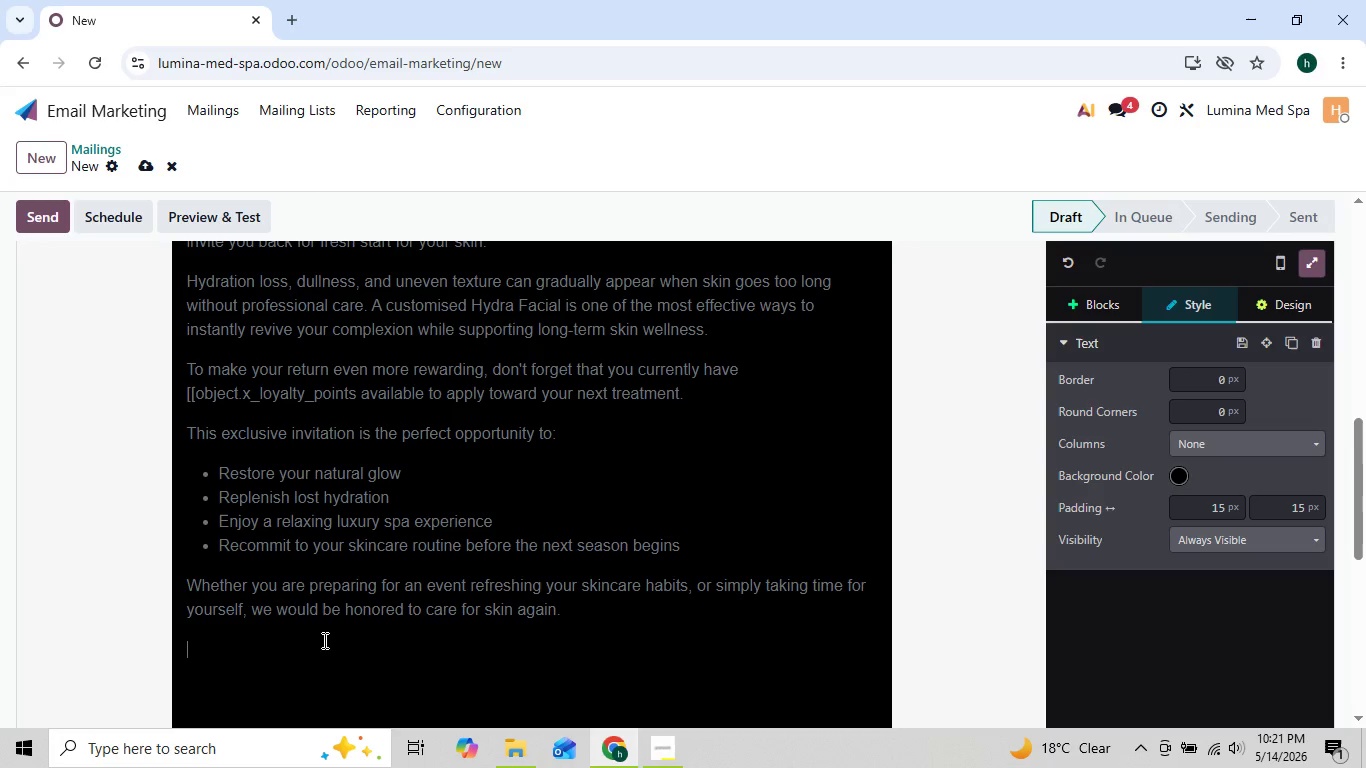 
key(Enter)
 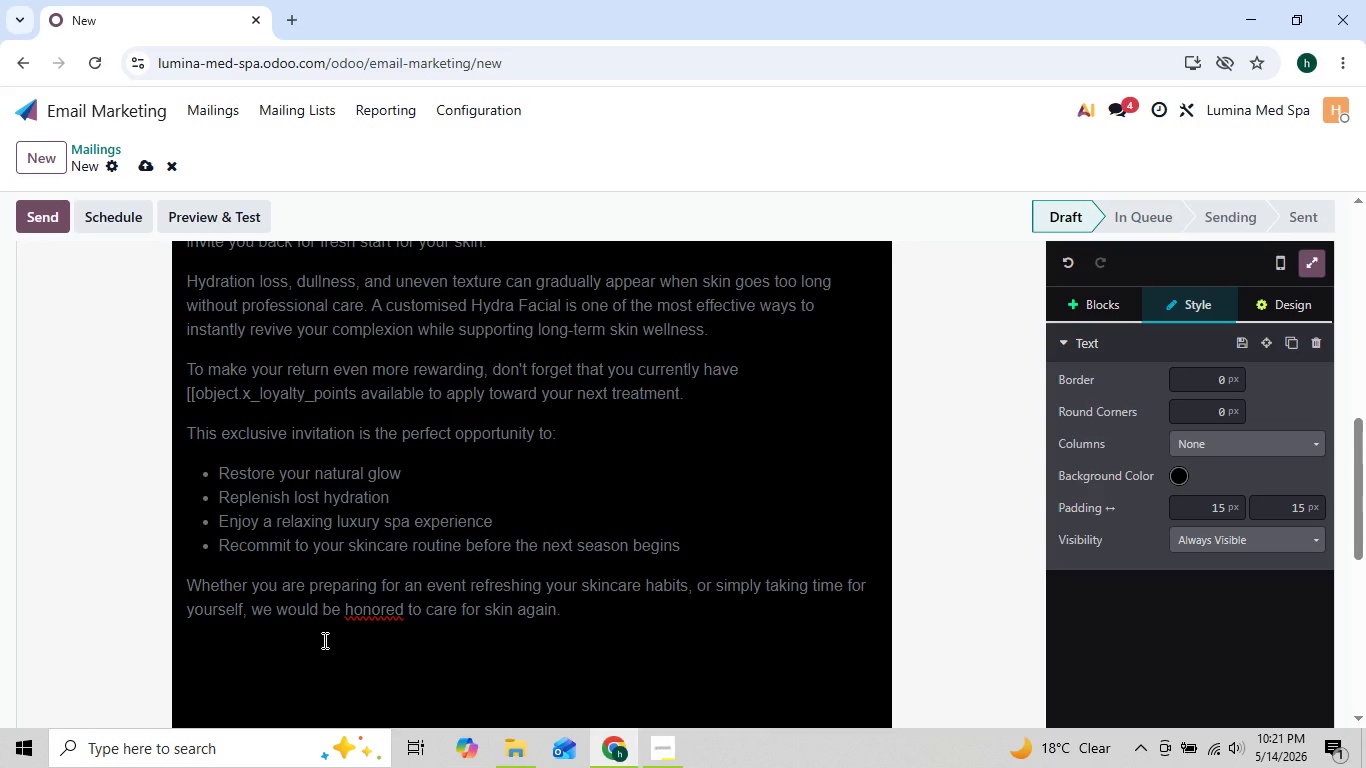 
type(Appointments are lim)
 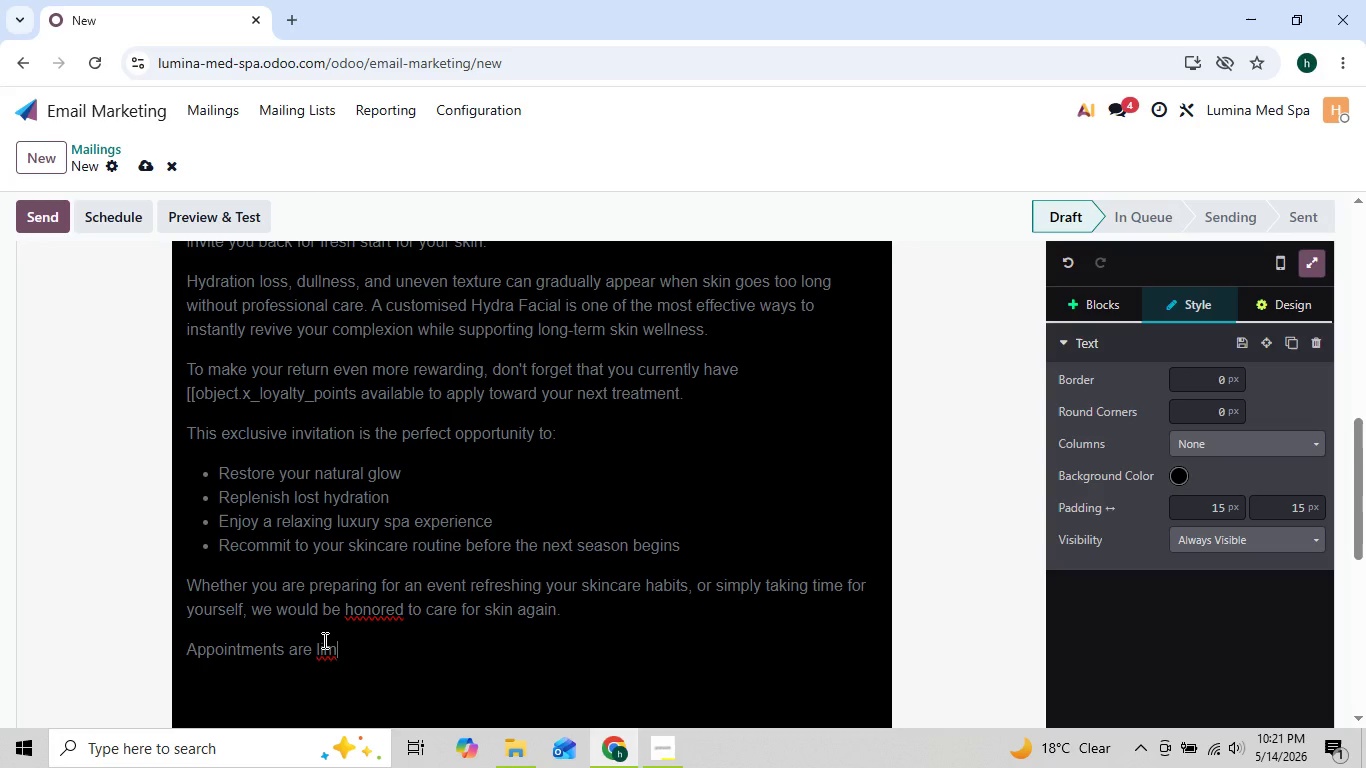 
type(ited )
 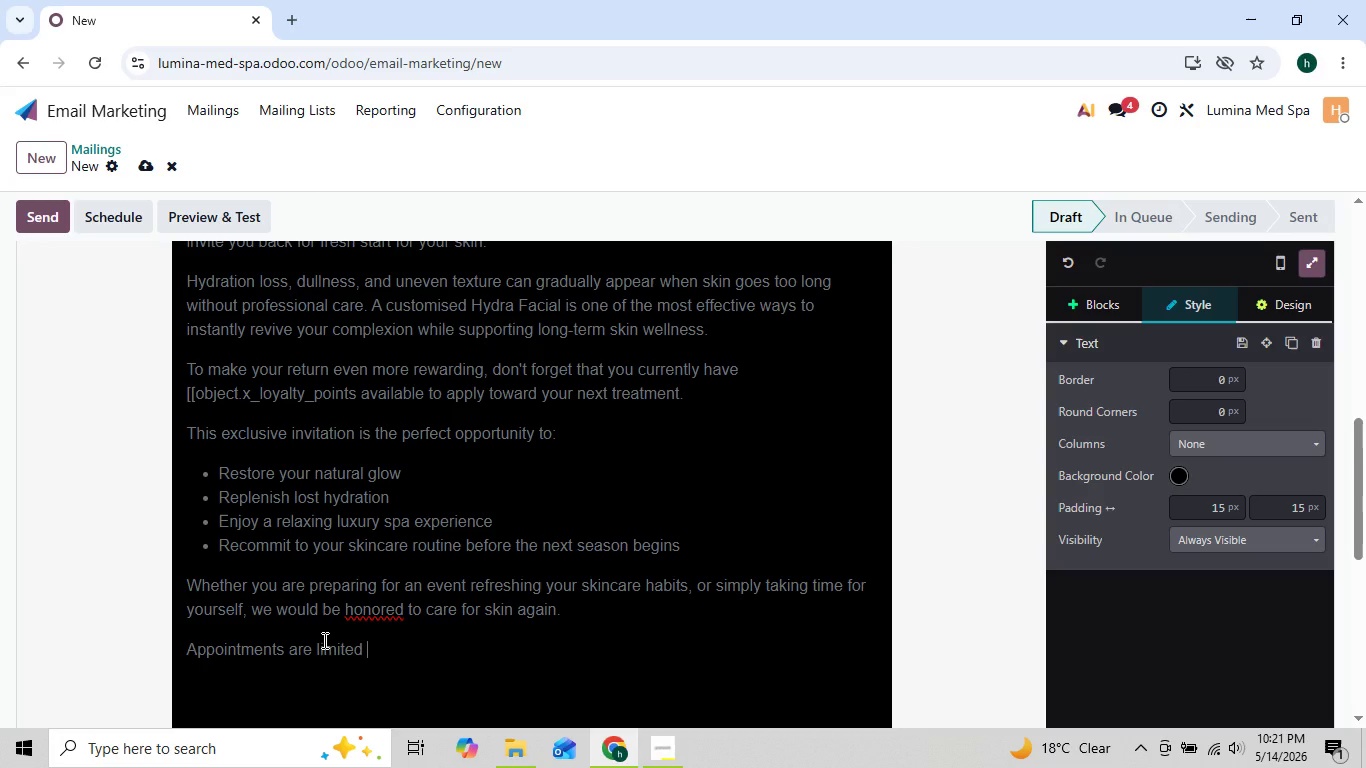 
type(, )
key(Backspace)
key(Backspace)
key(Backspace)
type(, and )
 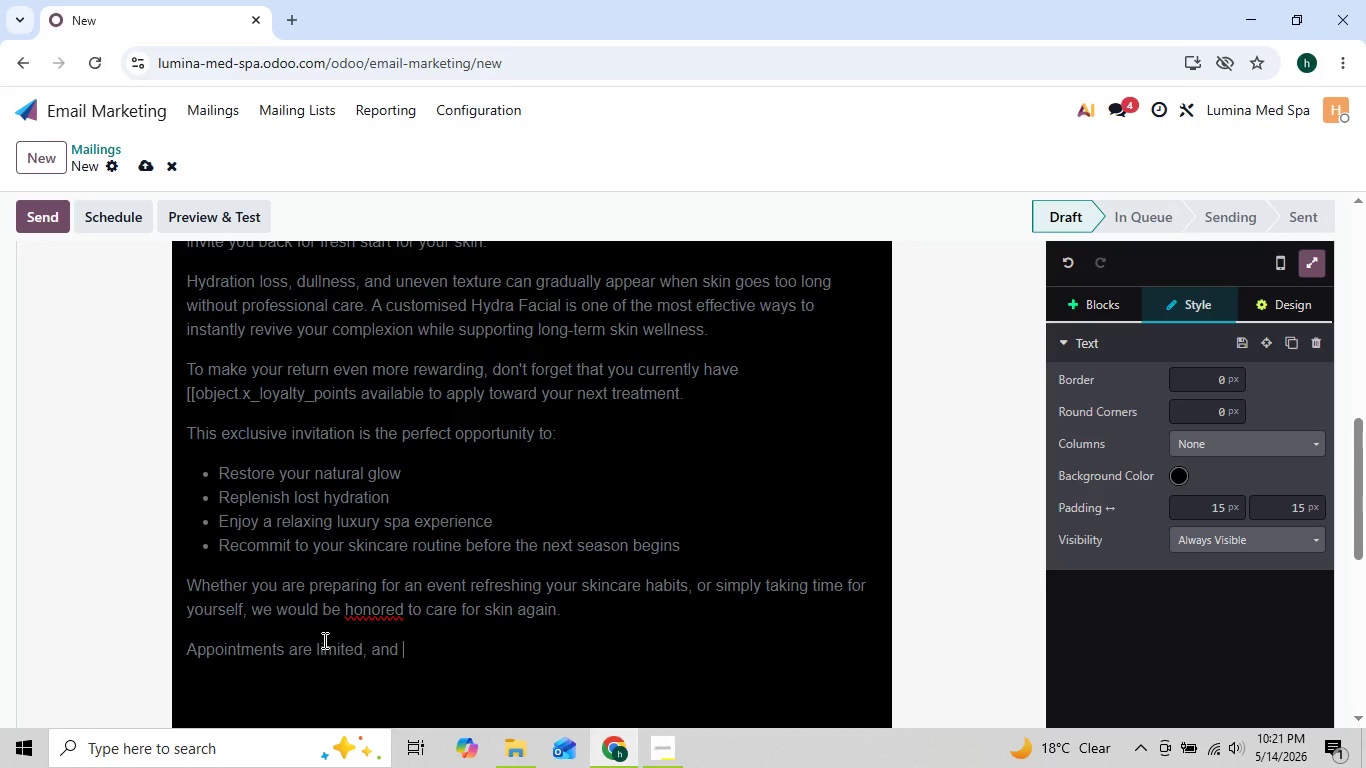 
key(ArrowLeft)
 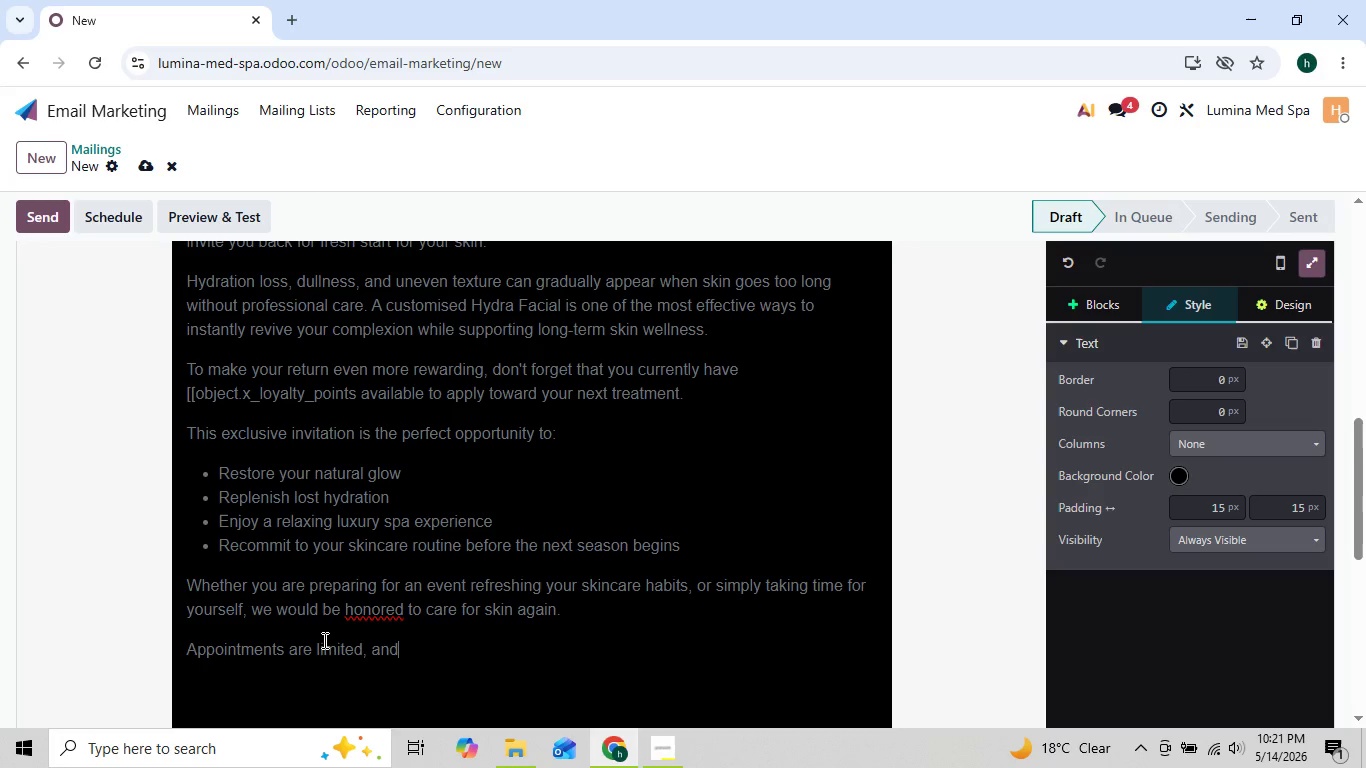 
key(ArrowLeft)
 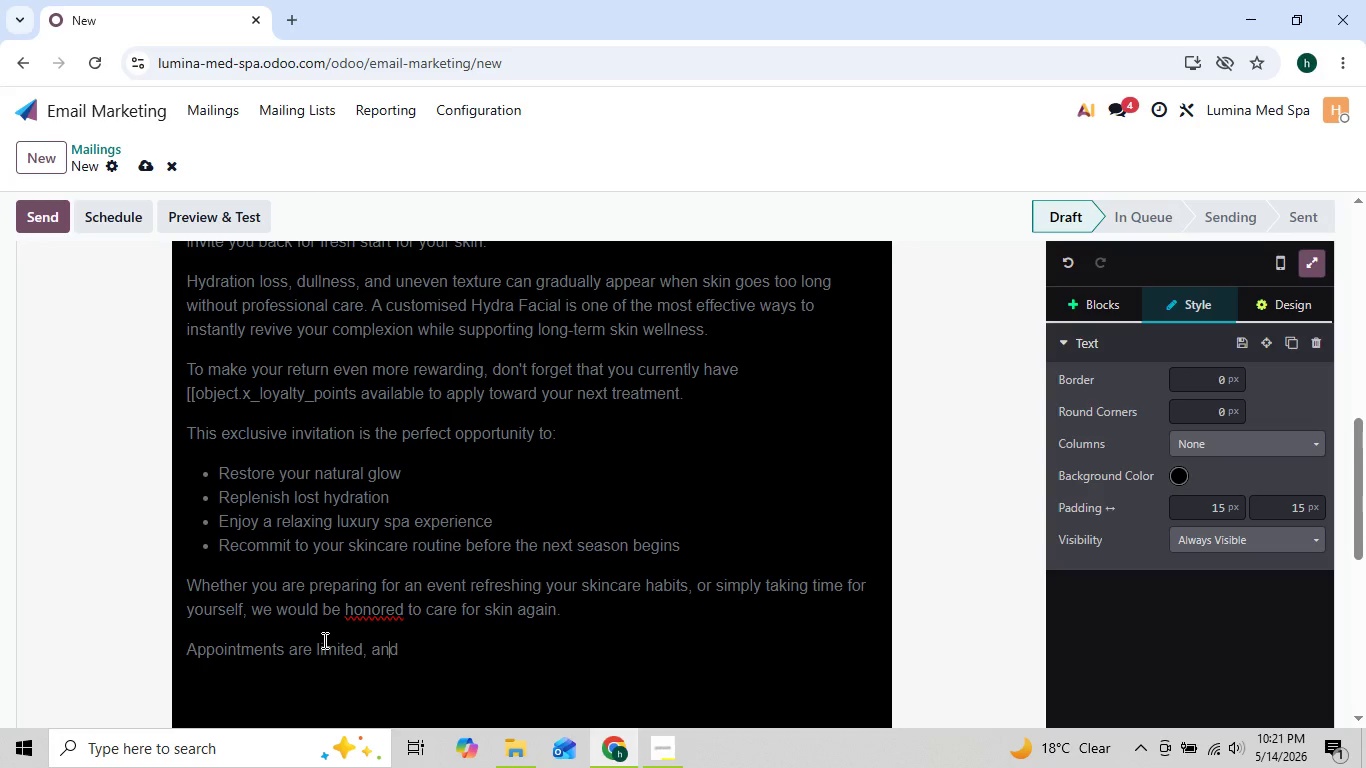 
key(ArrowLeft)
 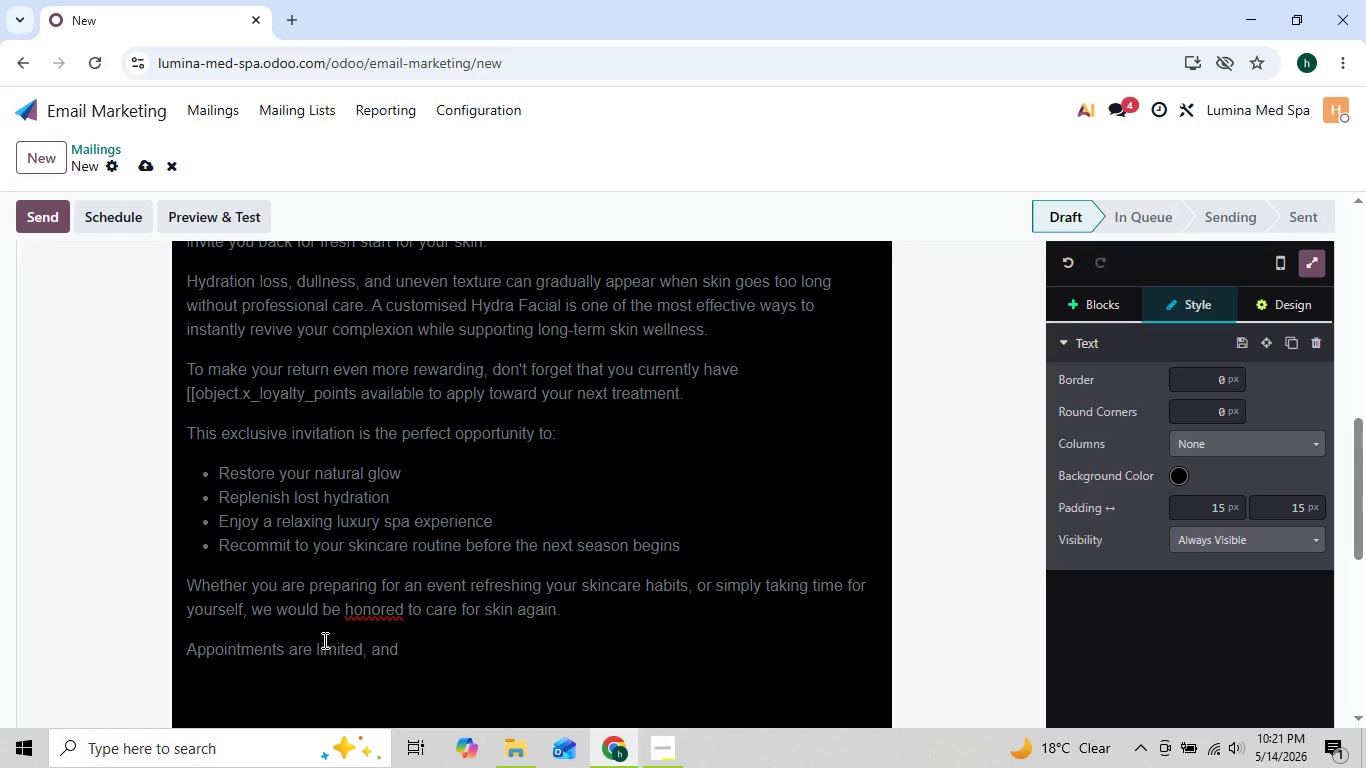 
key(ArrowRight)
 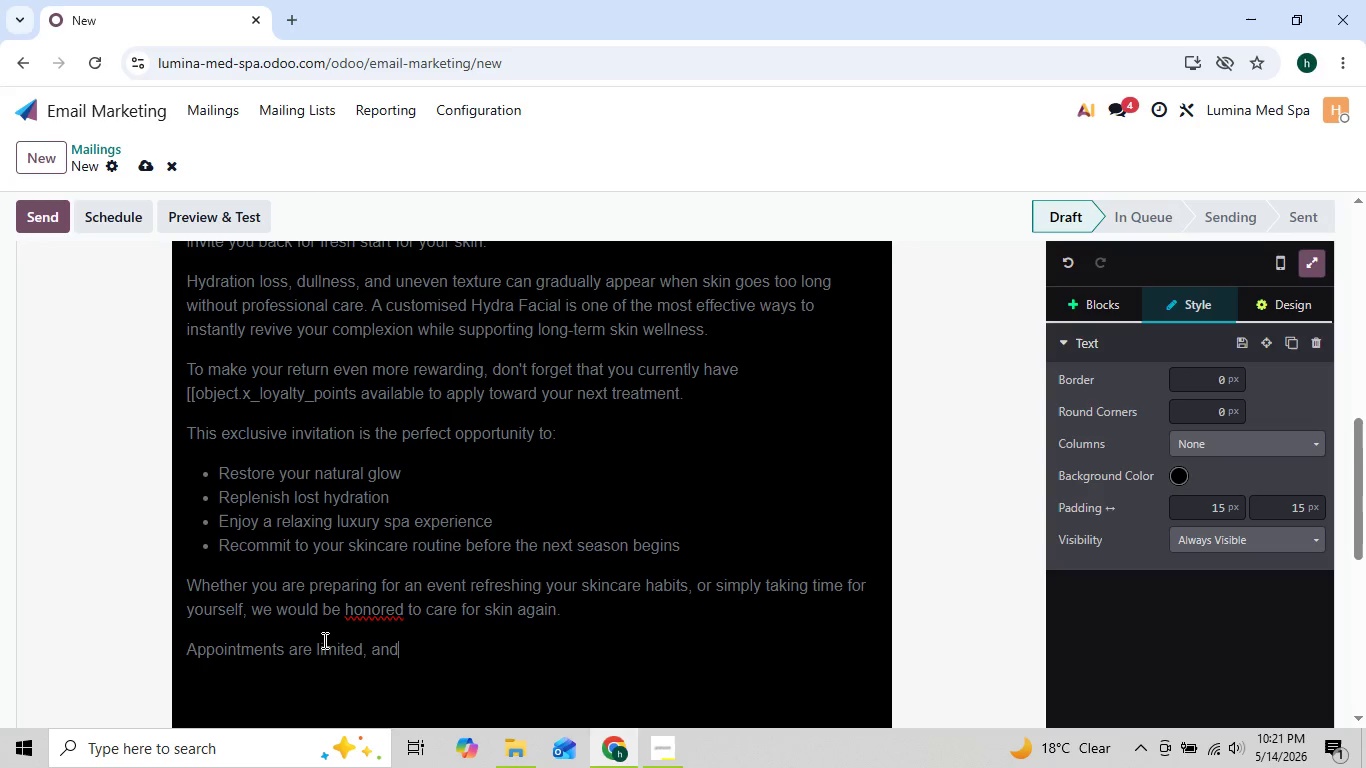 
key(ArrowRight)
 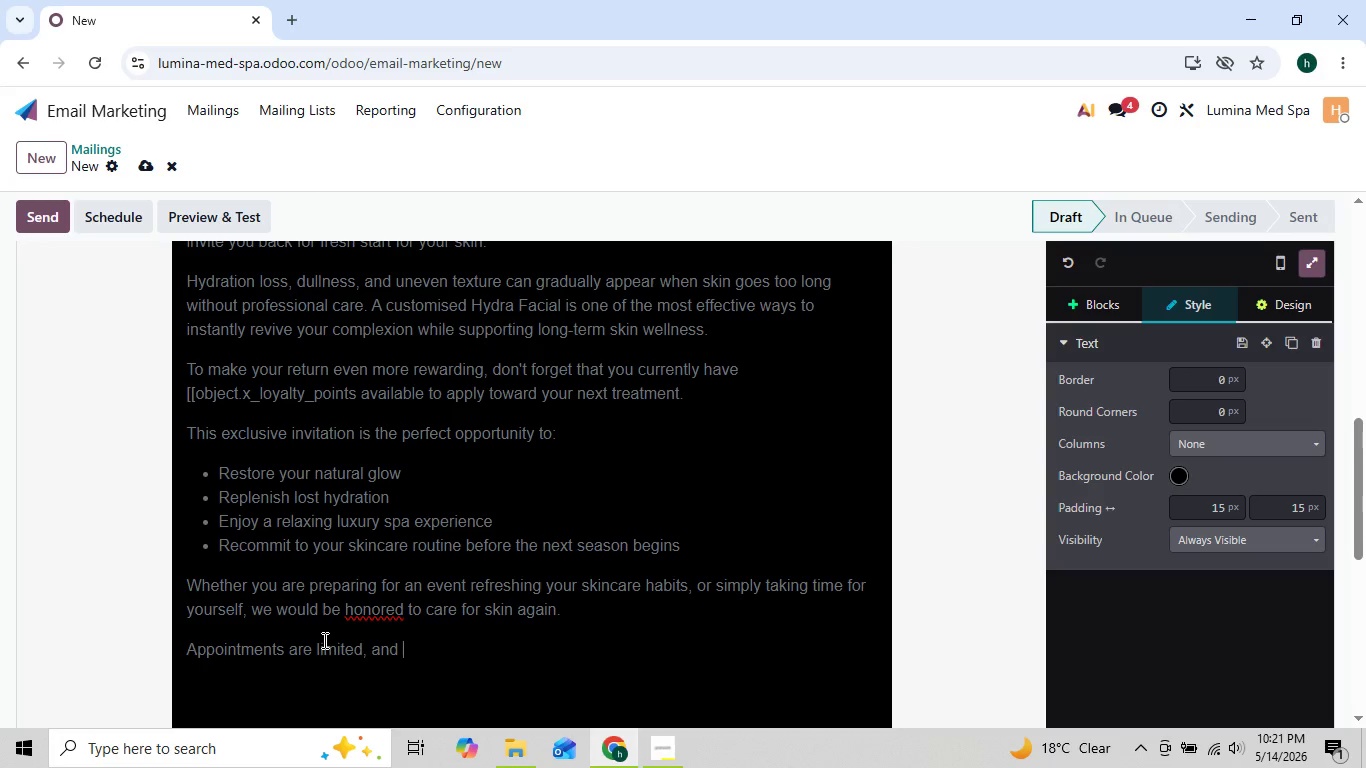 
key(ArrowRight)
 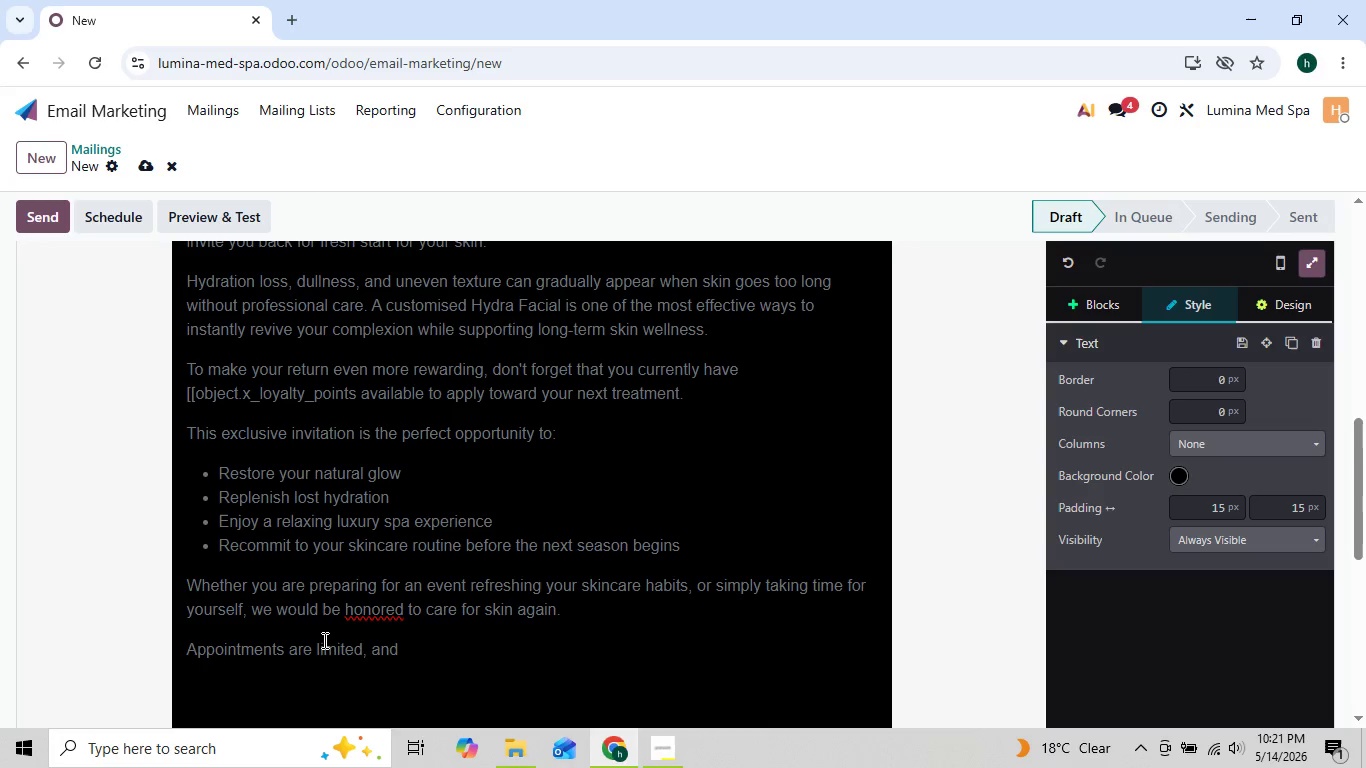 
type(ween)
key(Backspace)
key(Backspace)
type( encourage you to reserve)
 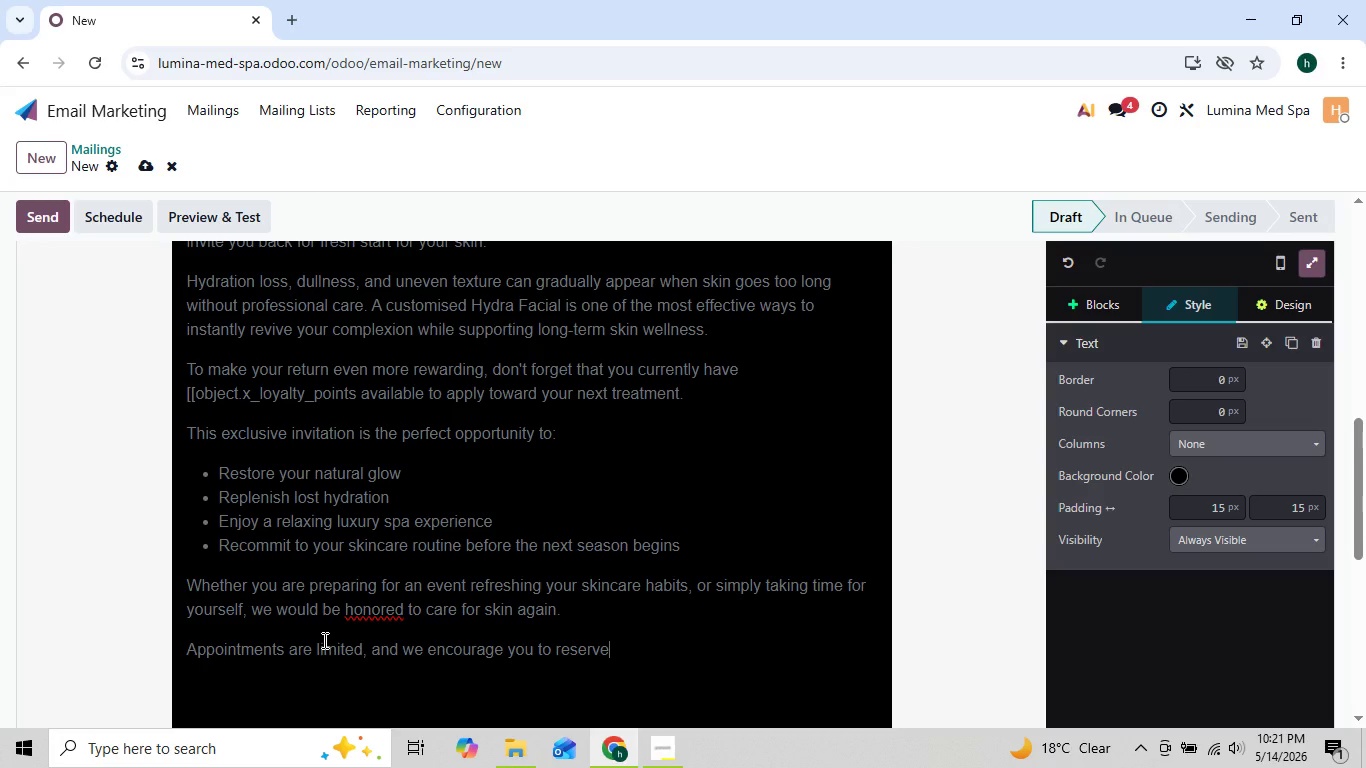 
key(ArrowLeft)
 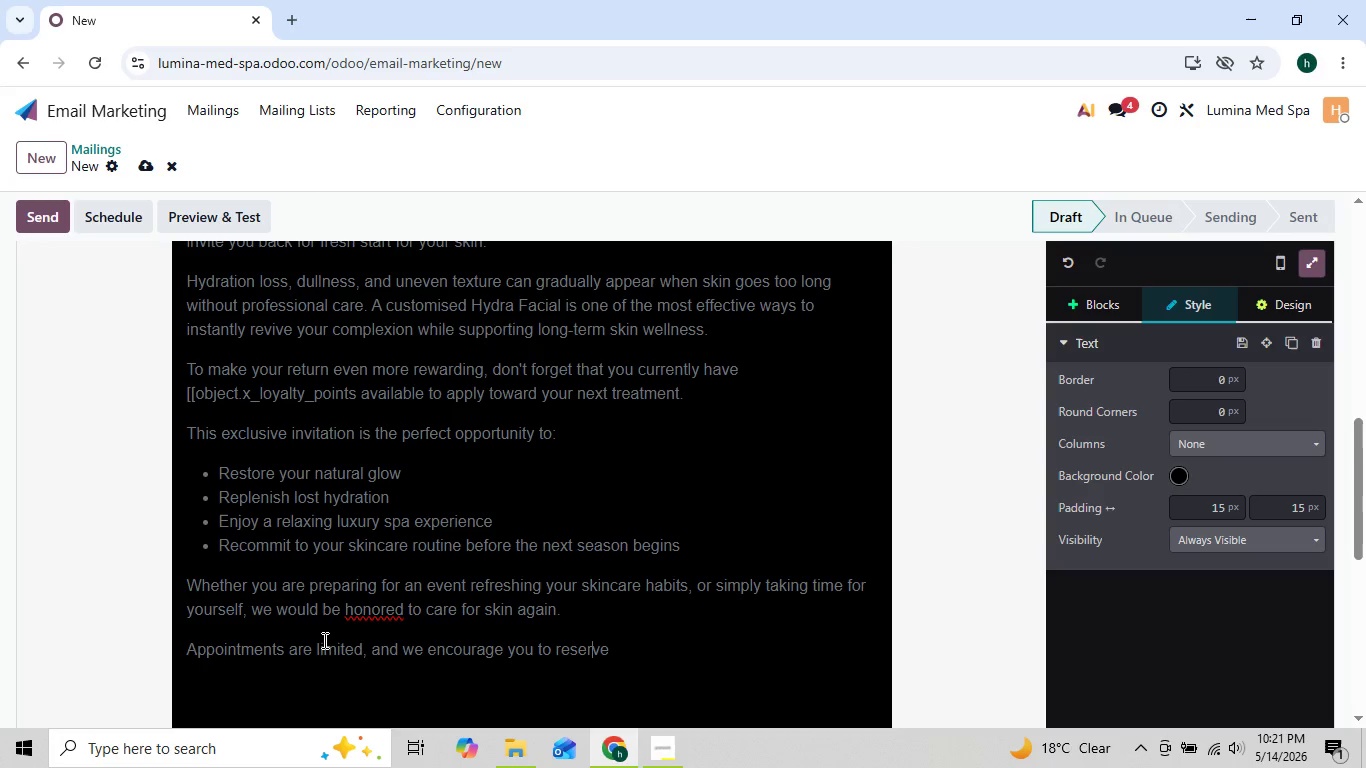 
key(ArrowLeft)
 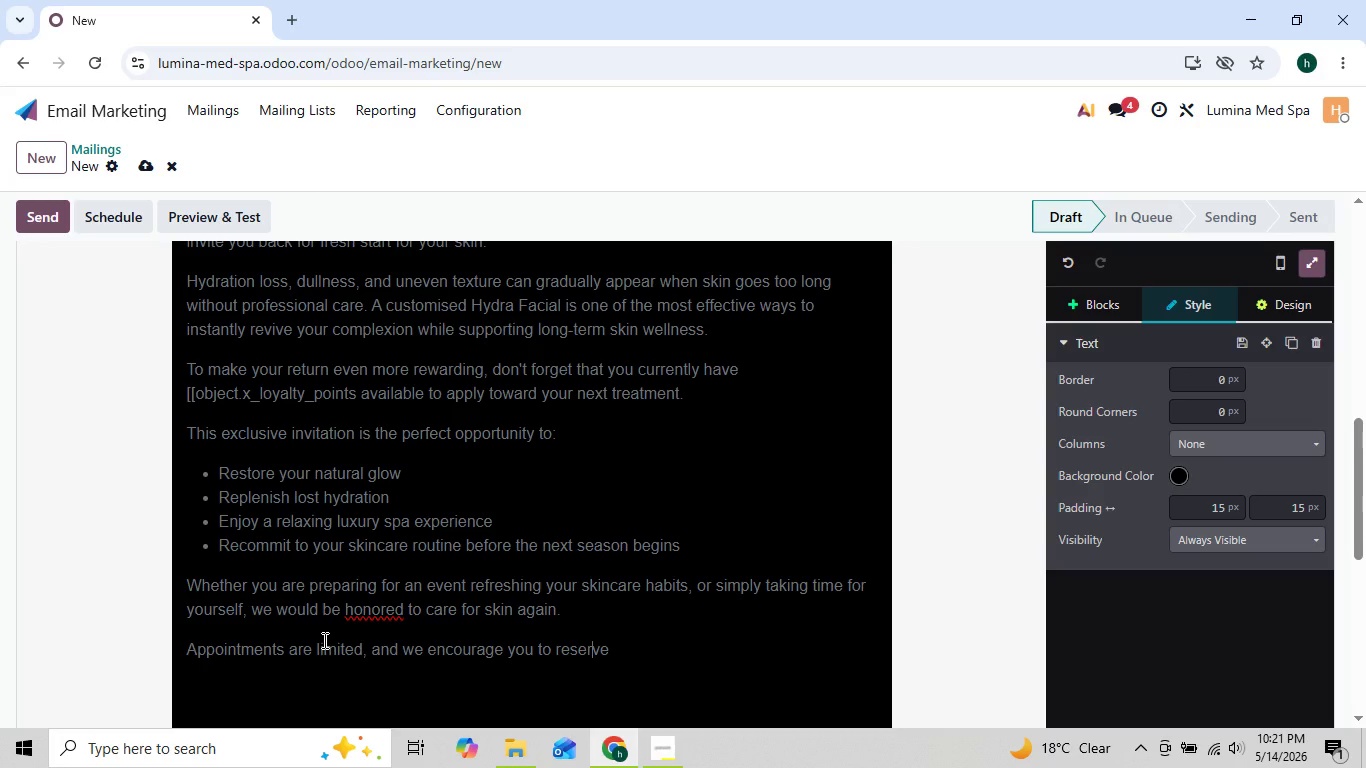 
key(ArrowRight)
 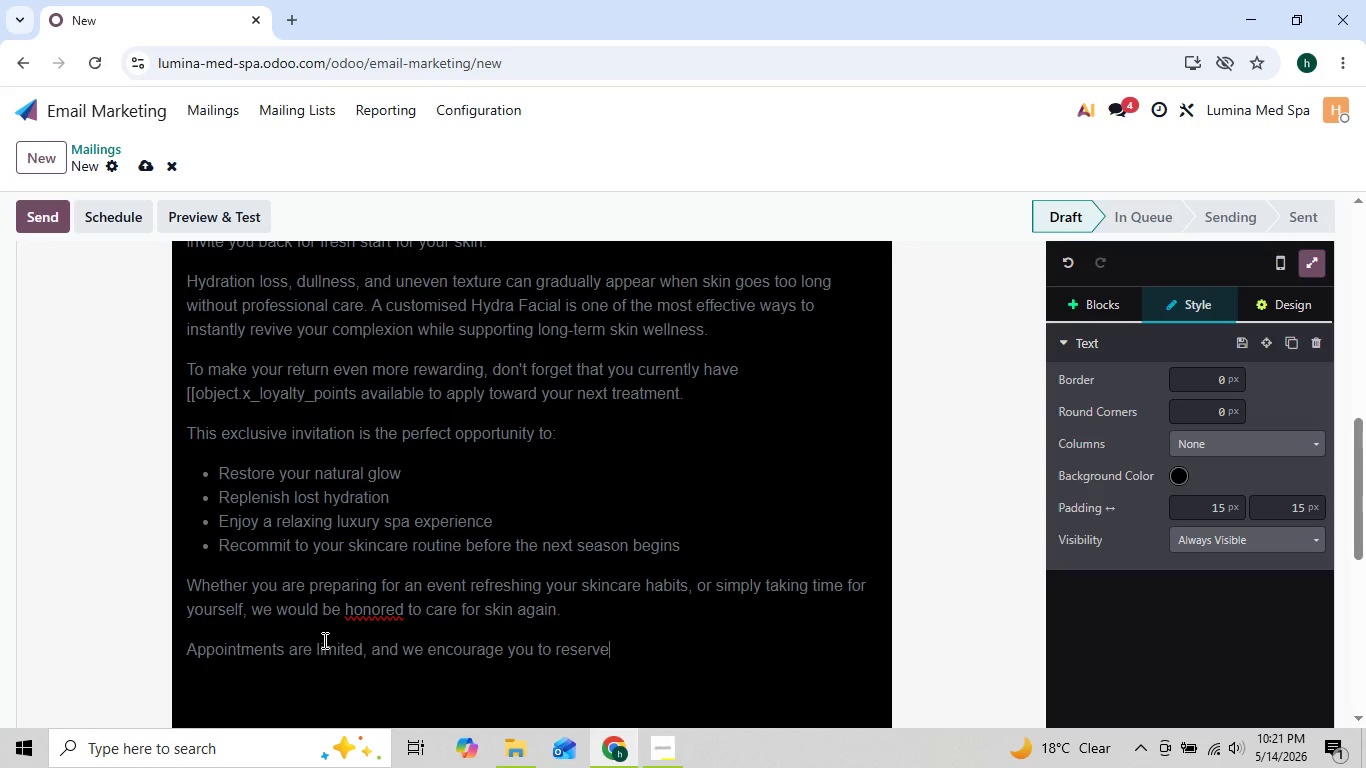 
key(ArrowRight)
 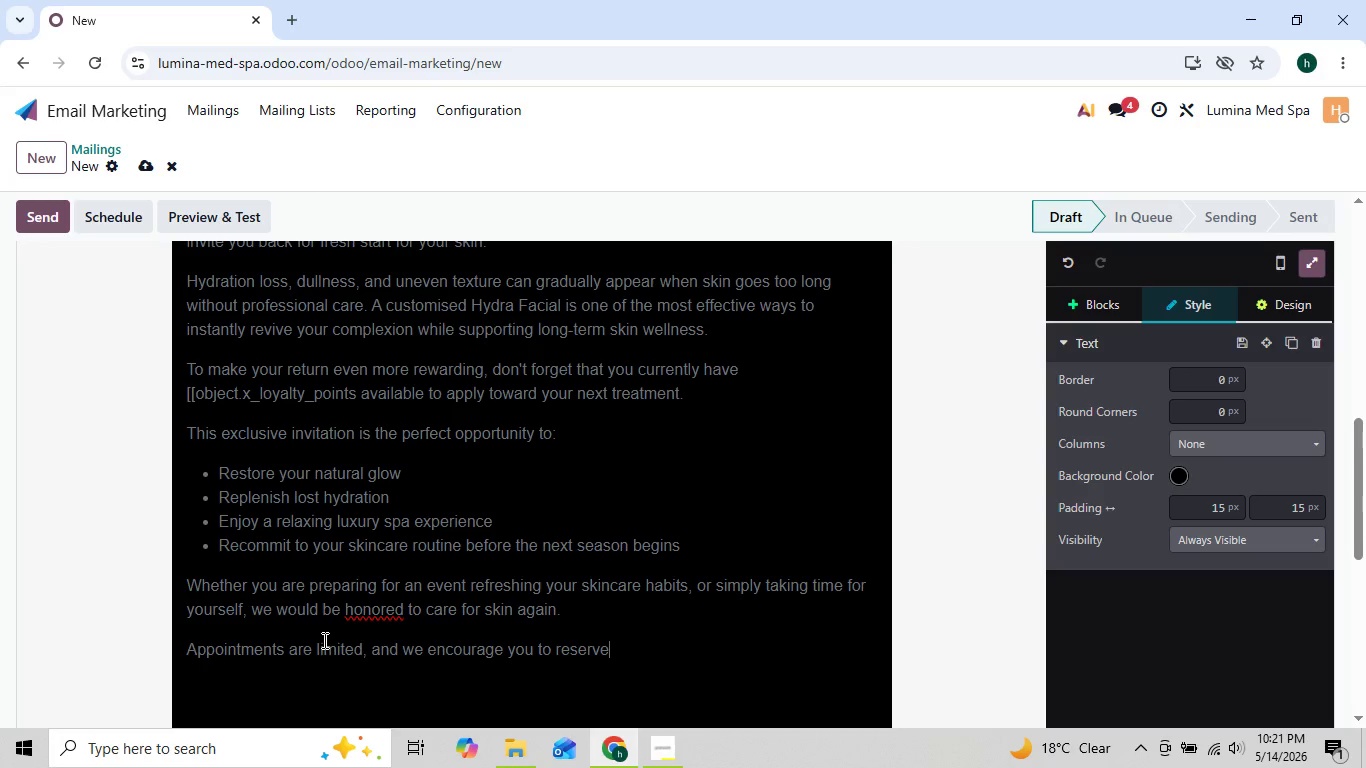 
type( your preferred time )
 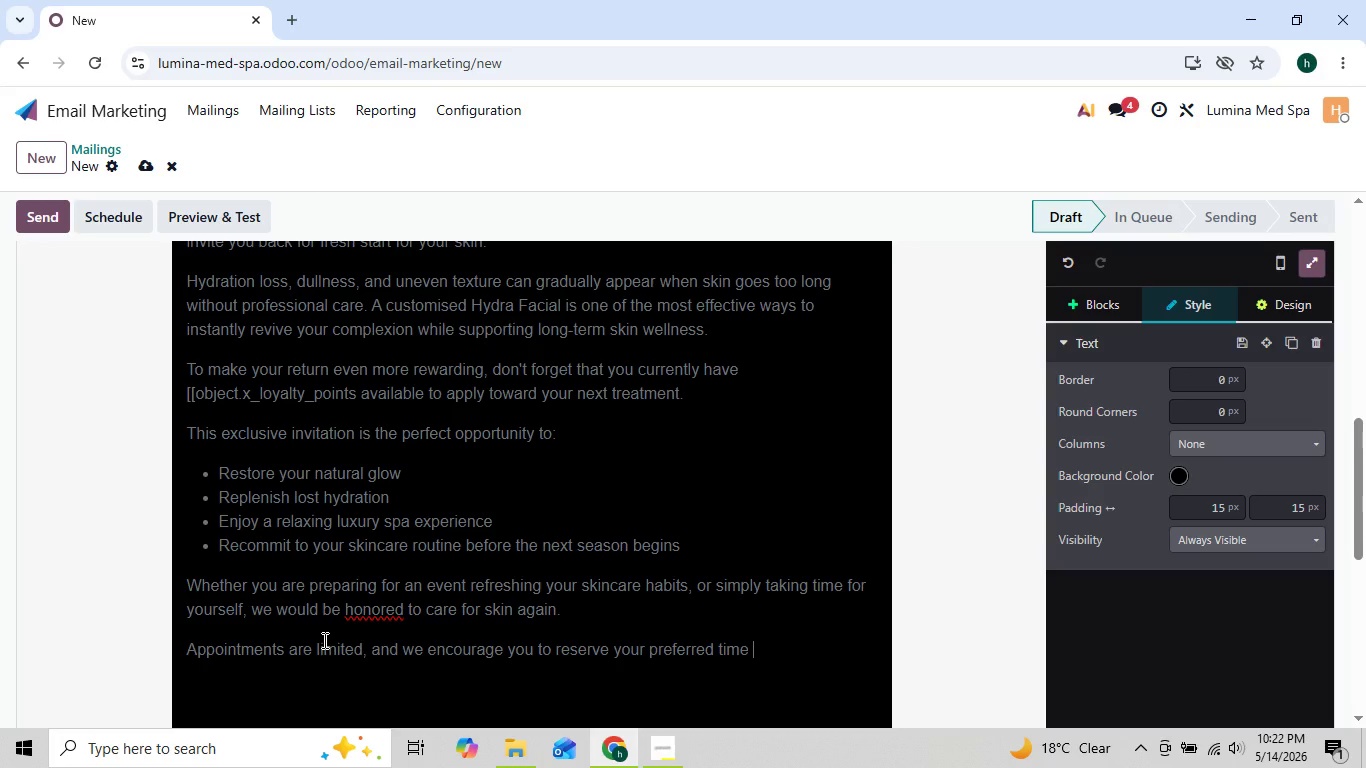 
type(soon)
 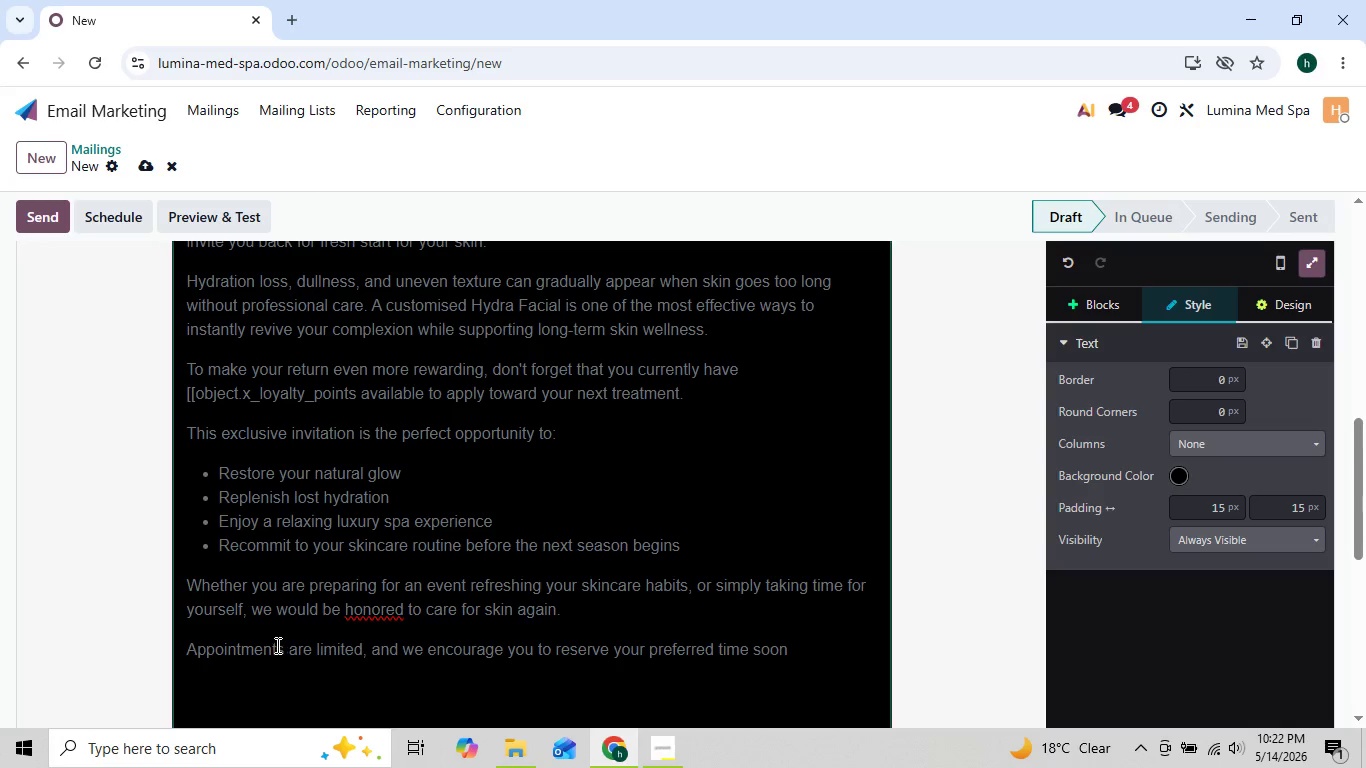 
wait(9.99)
 